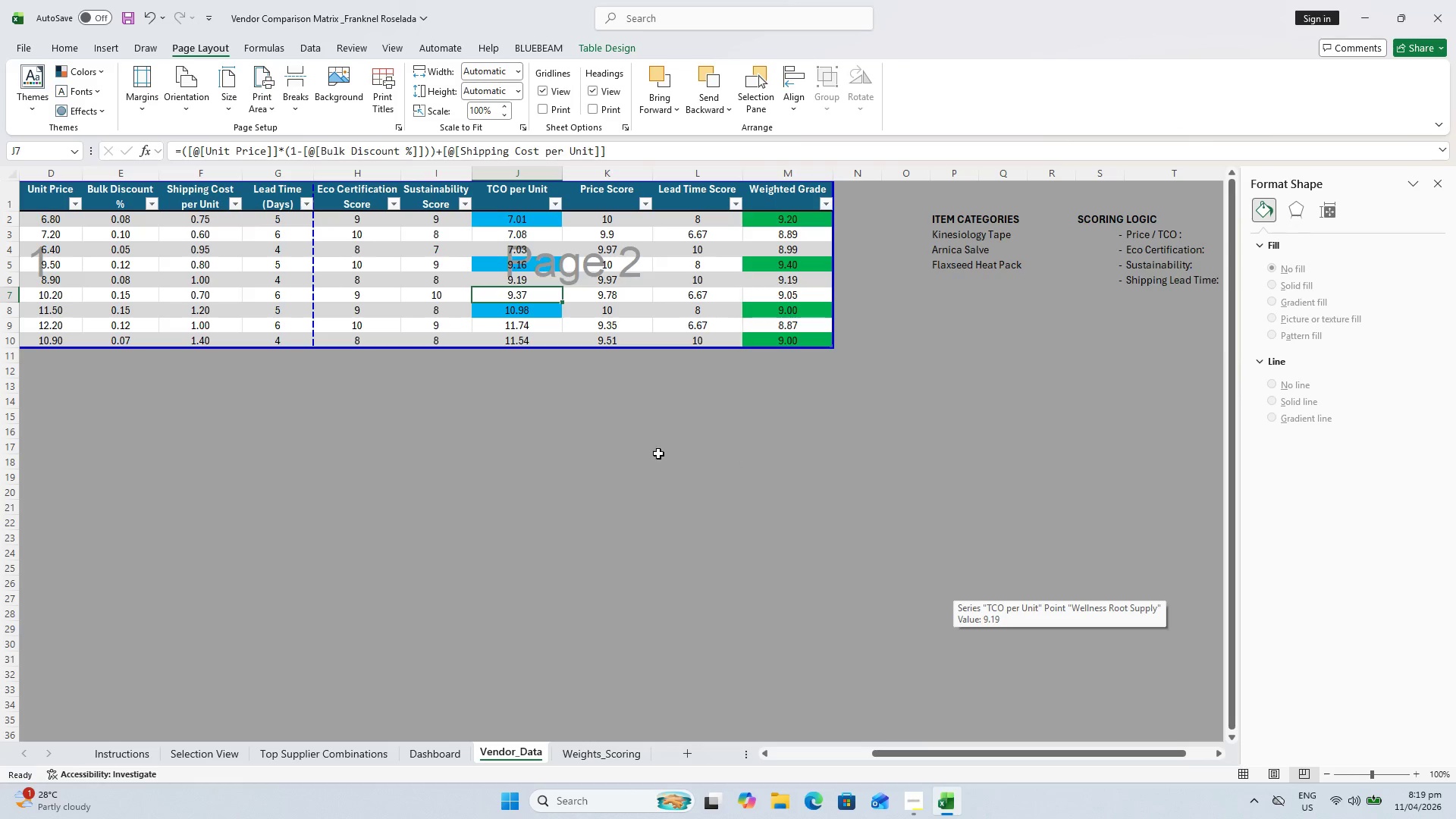 
scroll: coordinate [617, 506], scroll_direction: up, amount: 1.0
 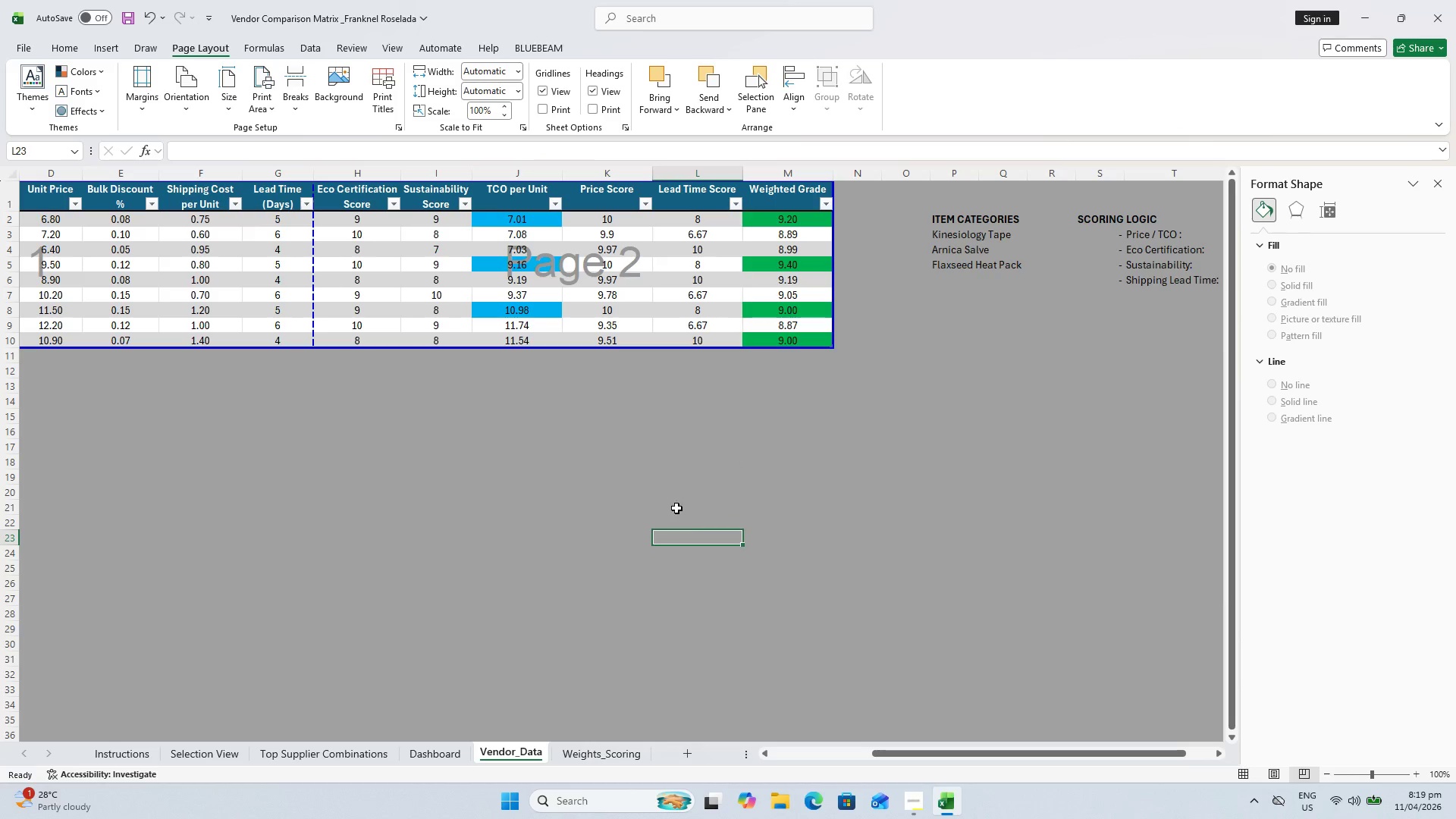 
key(Control+S)
 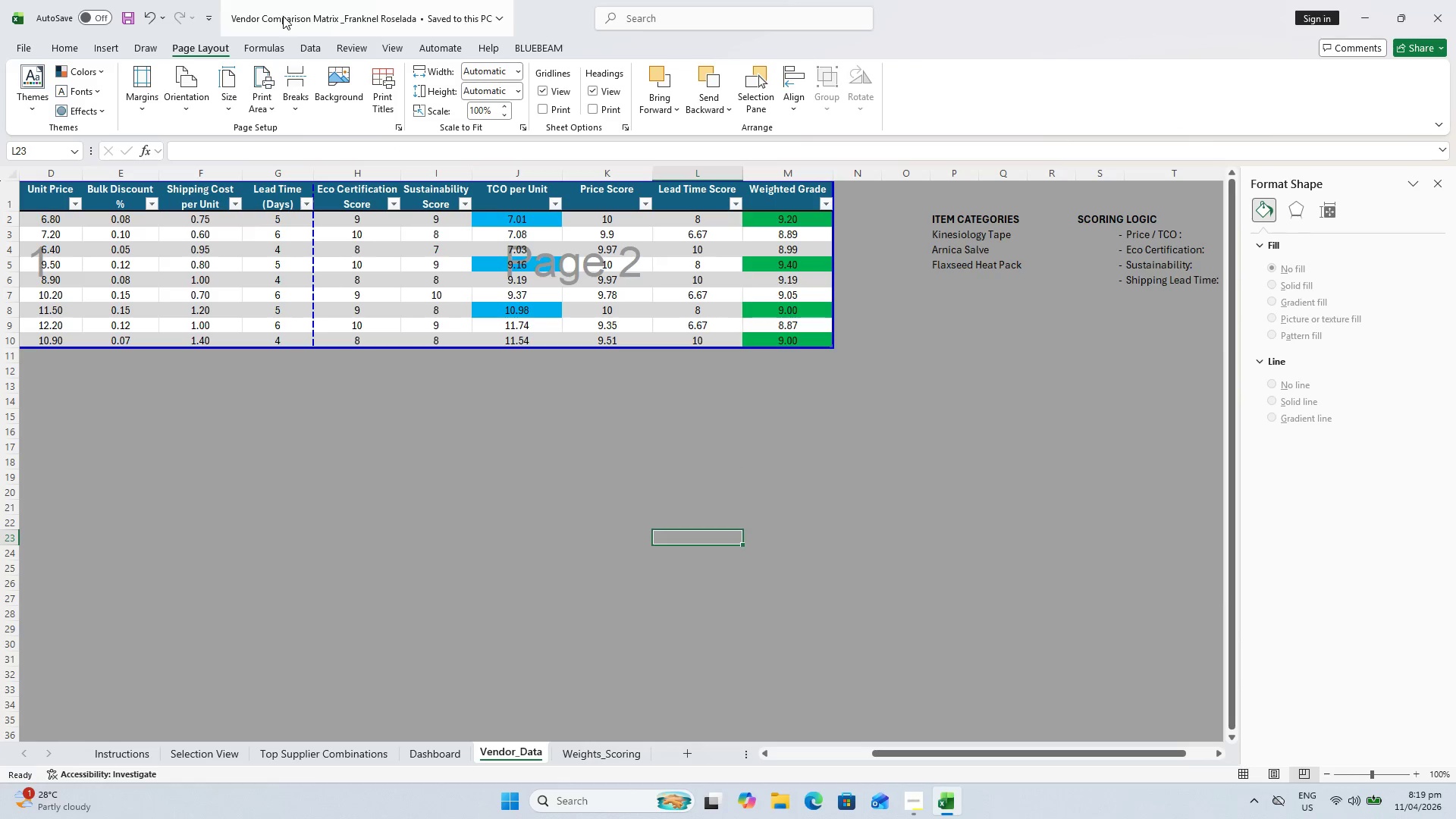 
left_click([353, 43])
 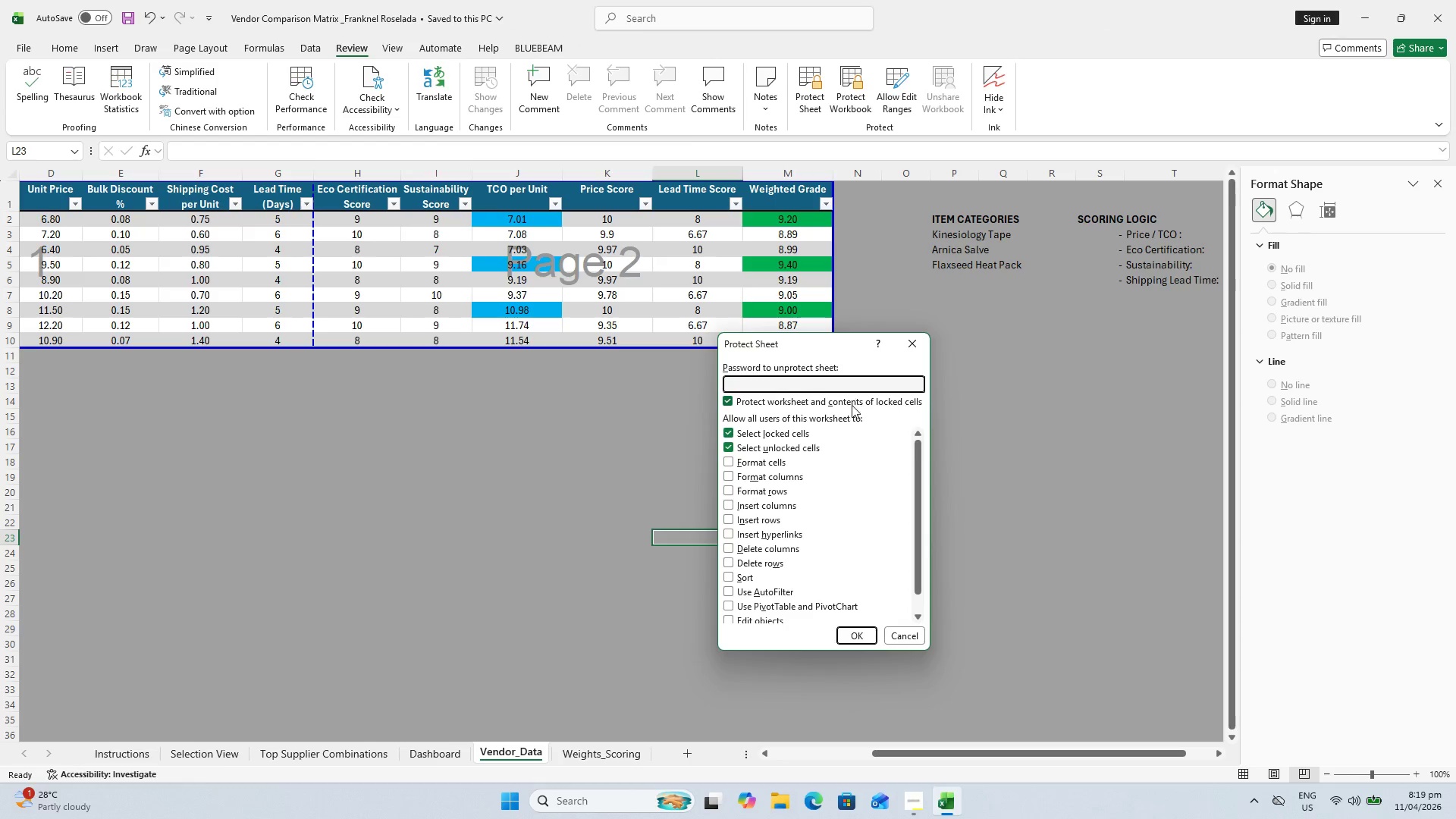 
type(123)
 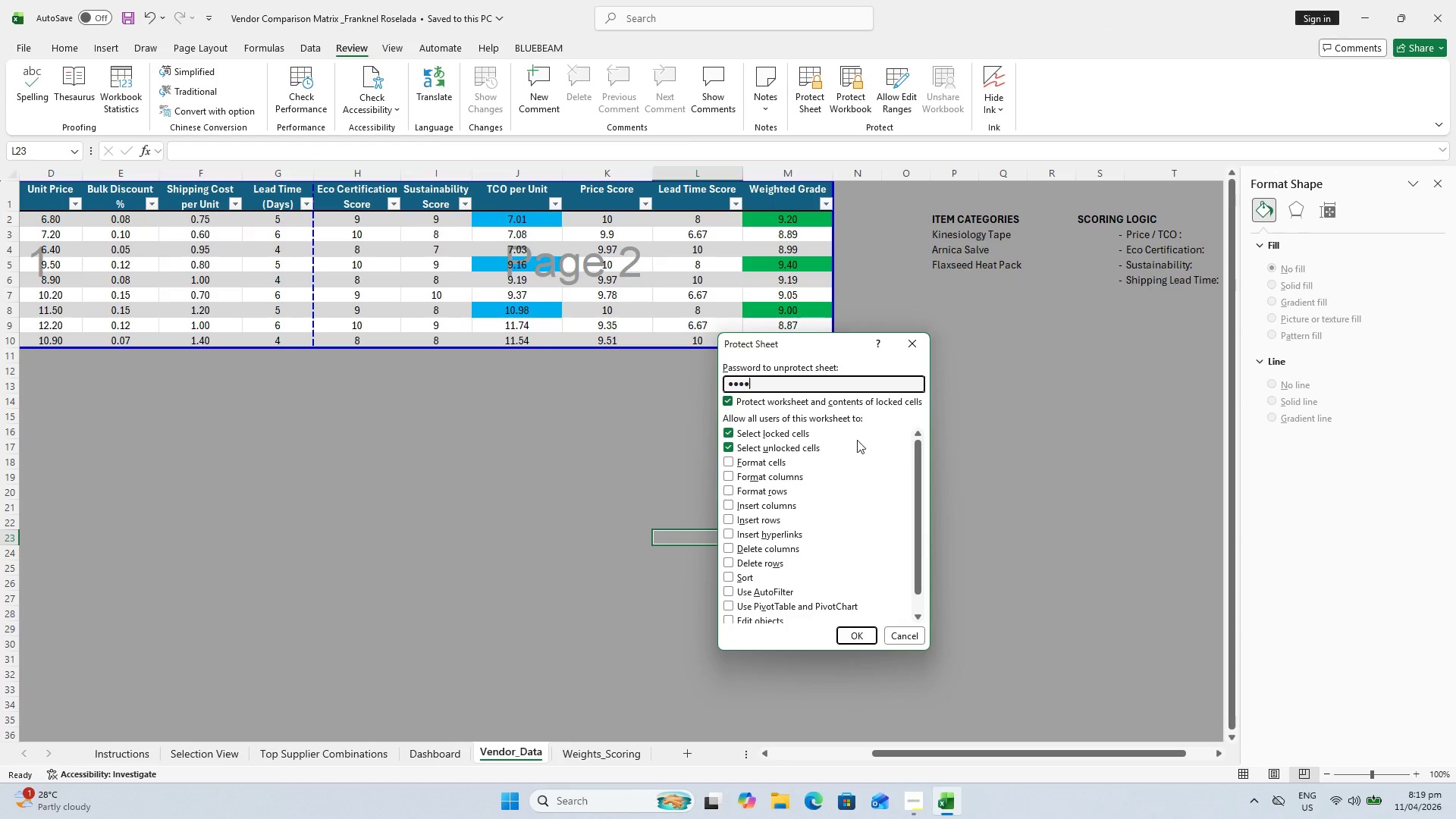 
key(4)
 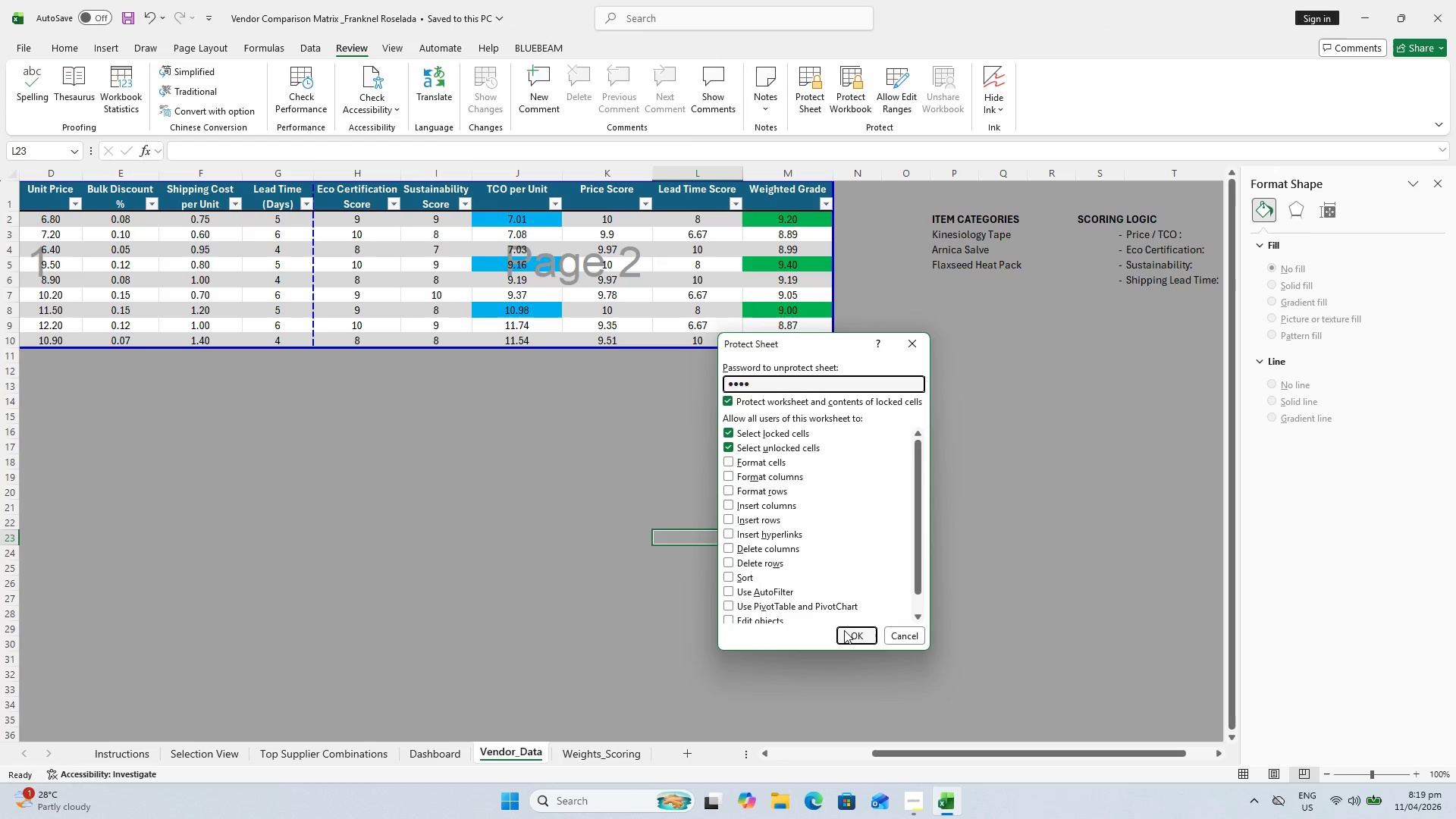 
left_click([844, 630])
 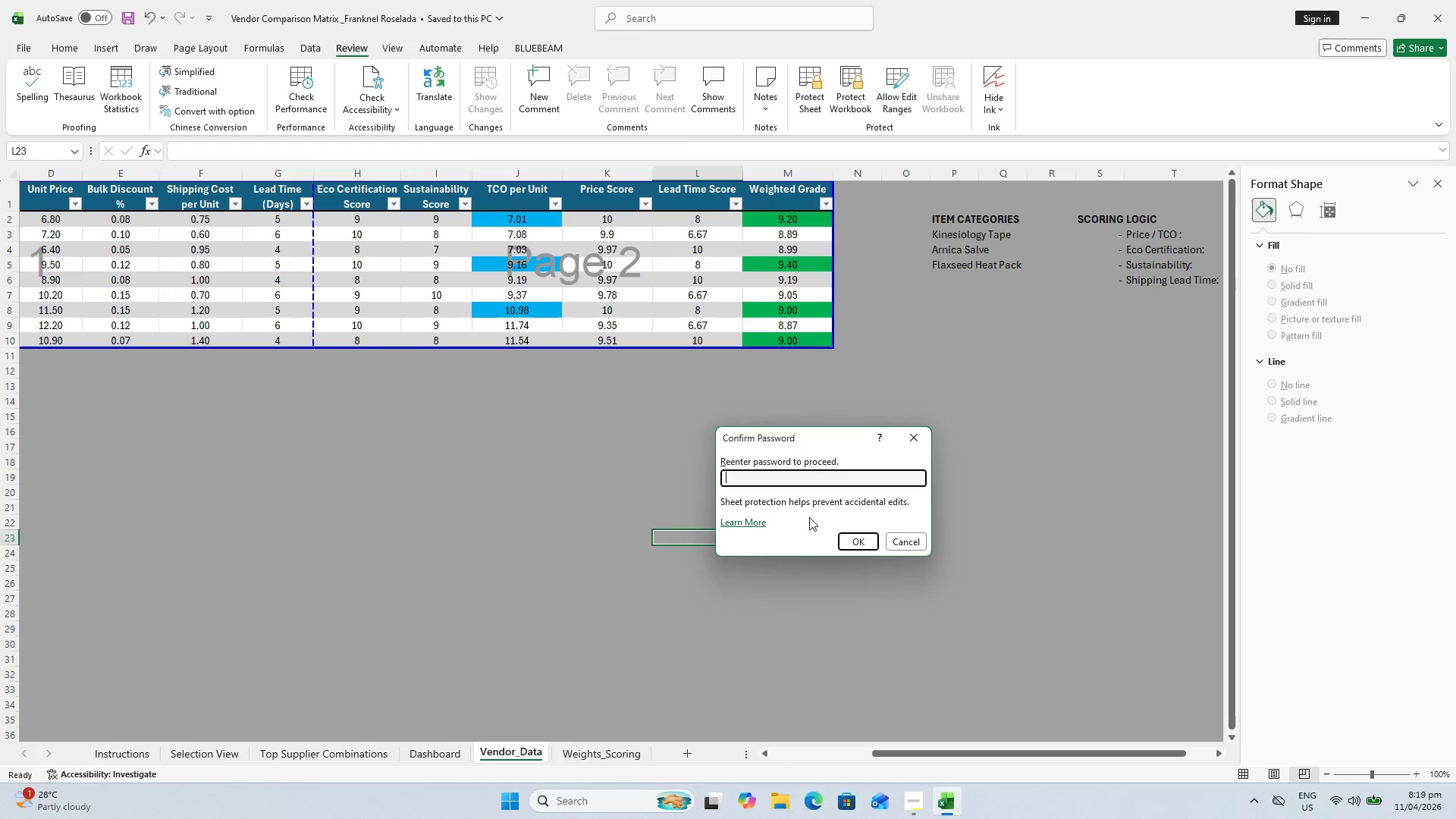 
type(1234)
 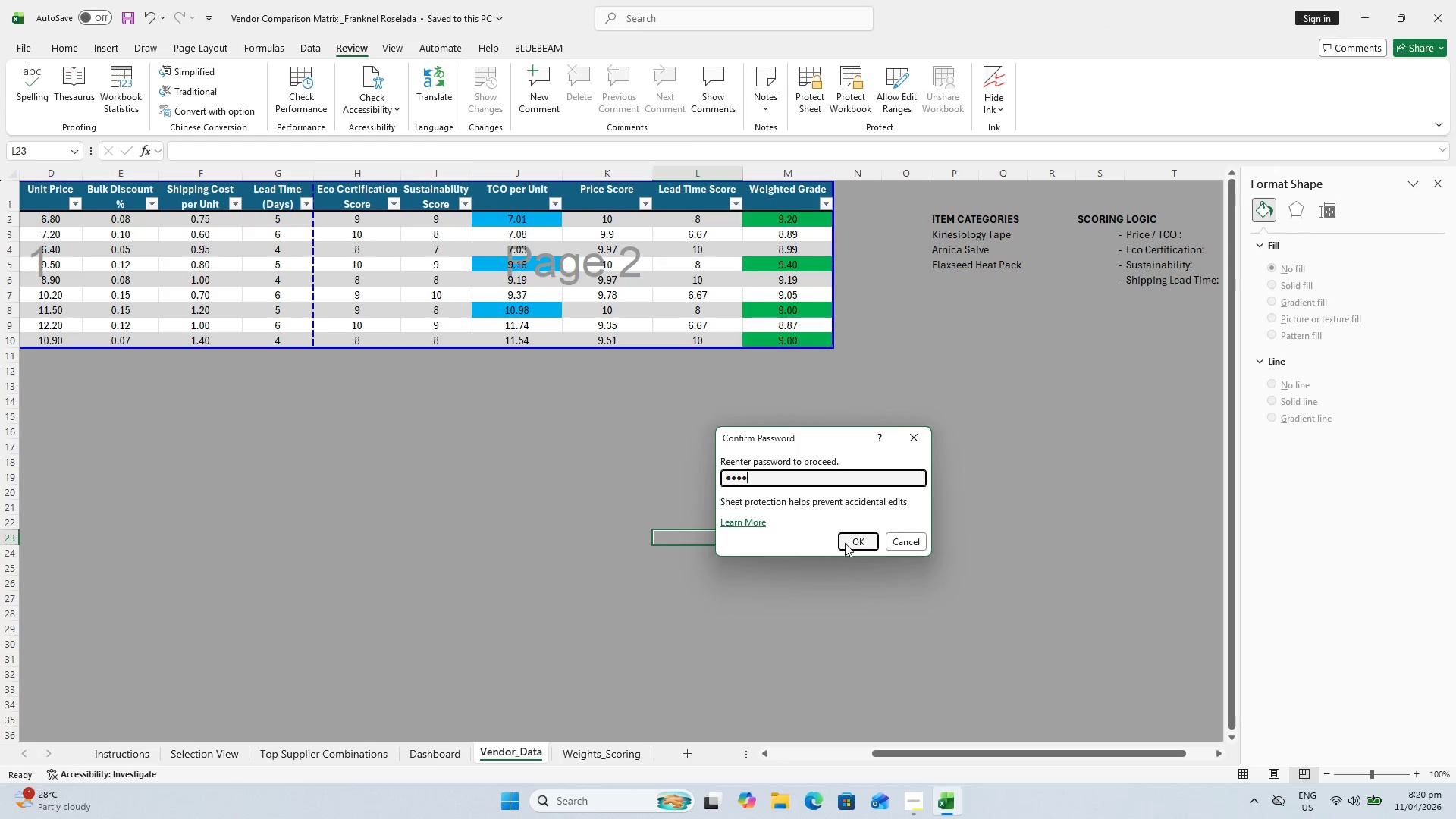 
left_click_drag(start_coordinate=[846, 543], to_coordinate=[849, 542])
 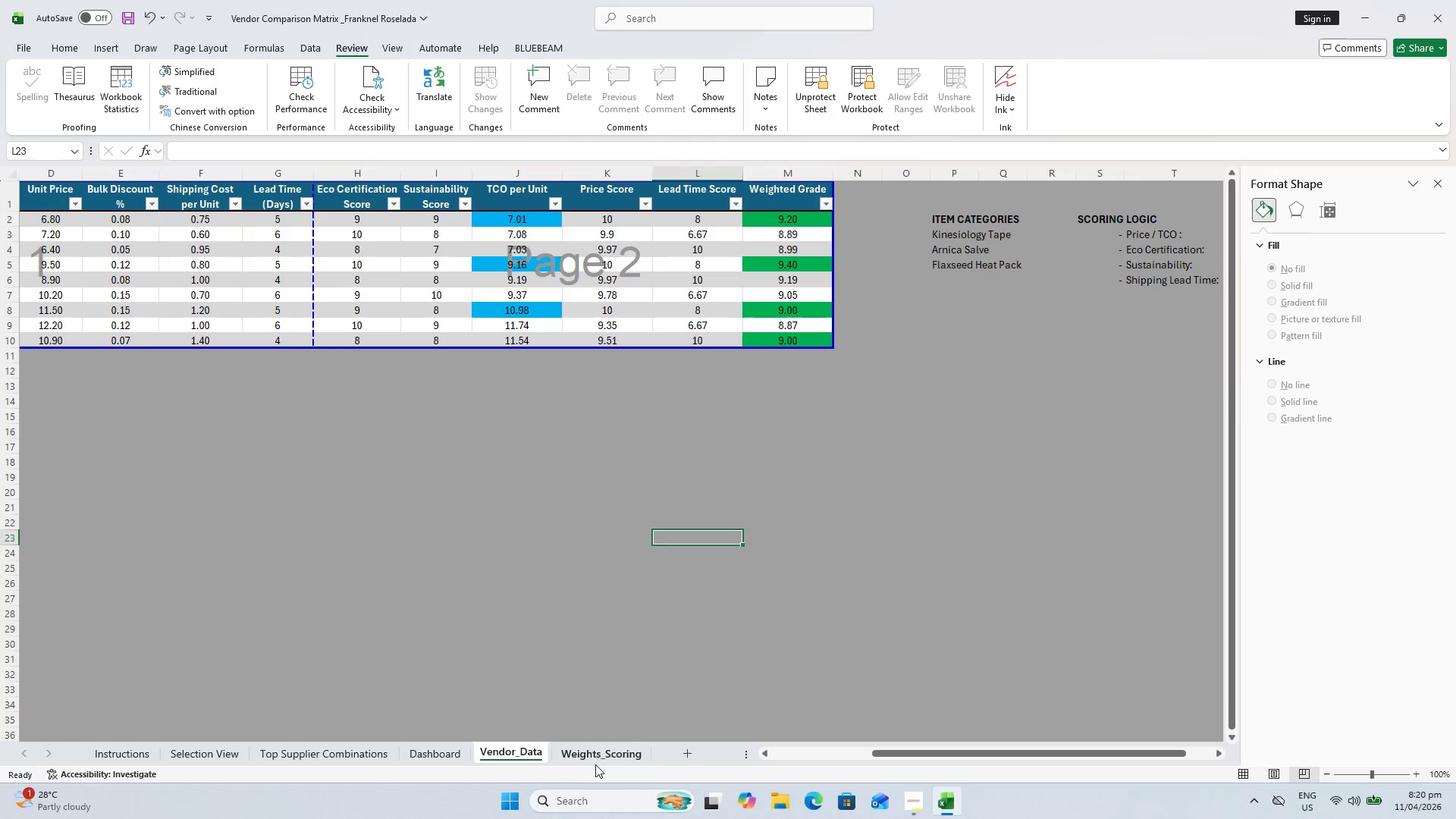 
left_click([595, 764])
 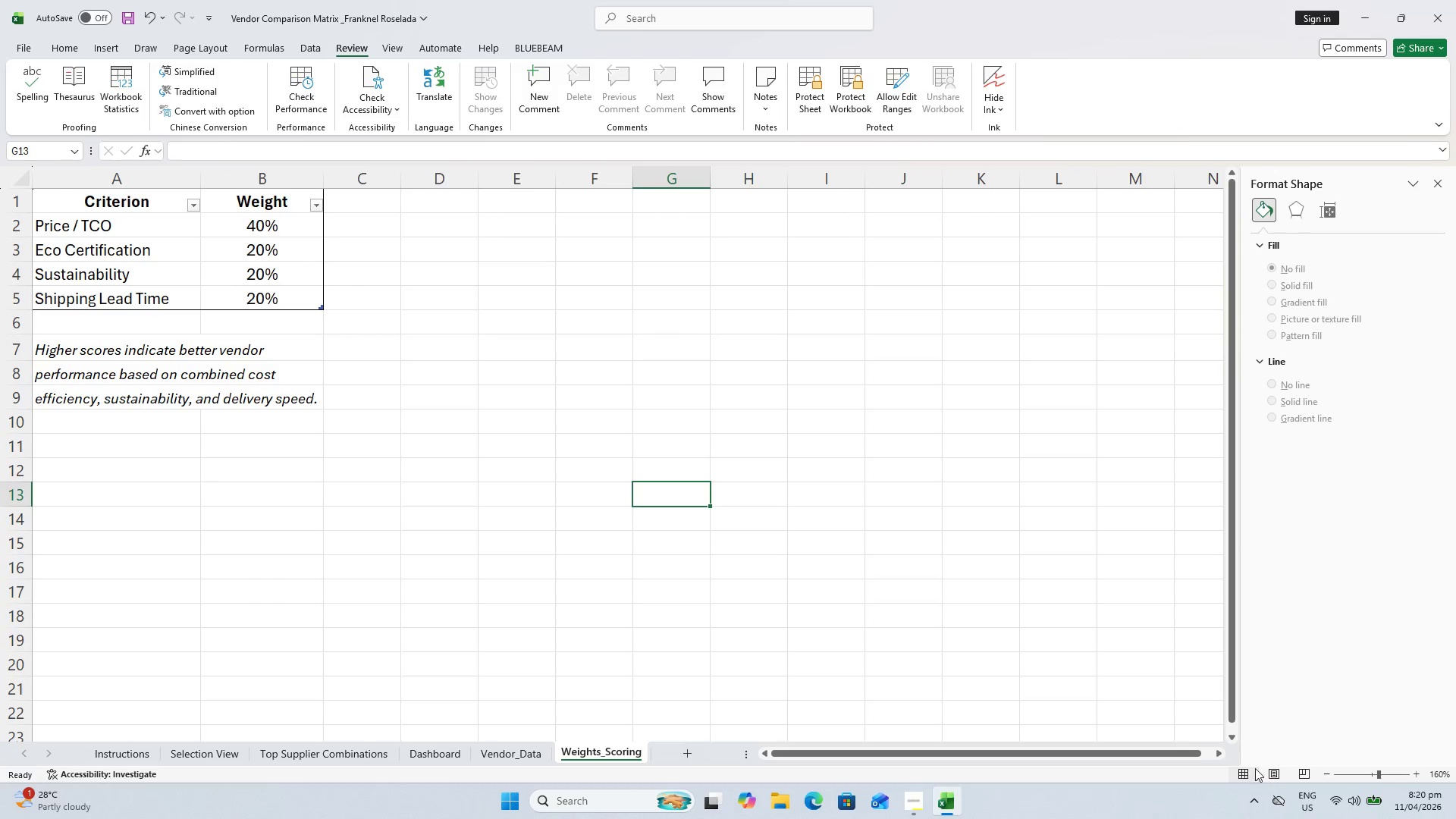 
left_click([1300, 778])
 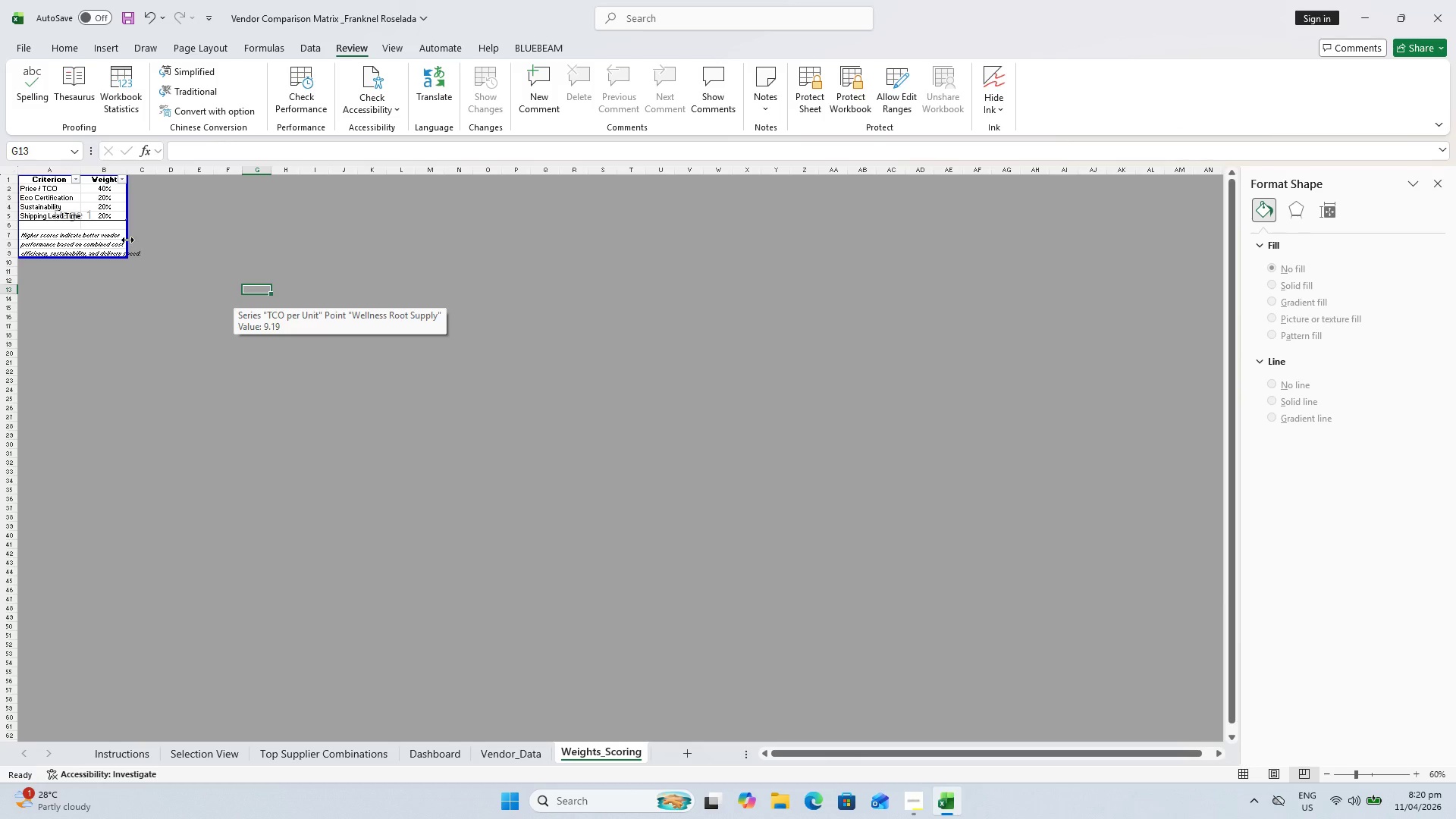 
key(Control+ControlLeft)
 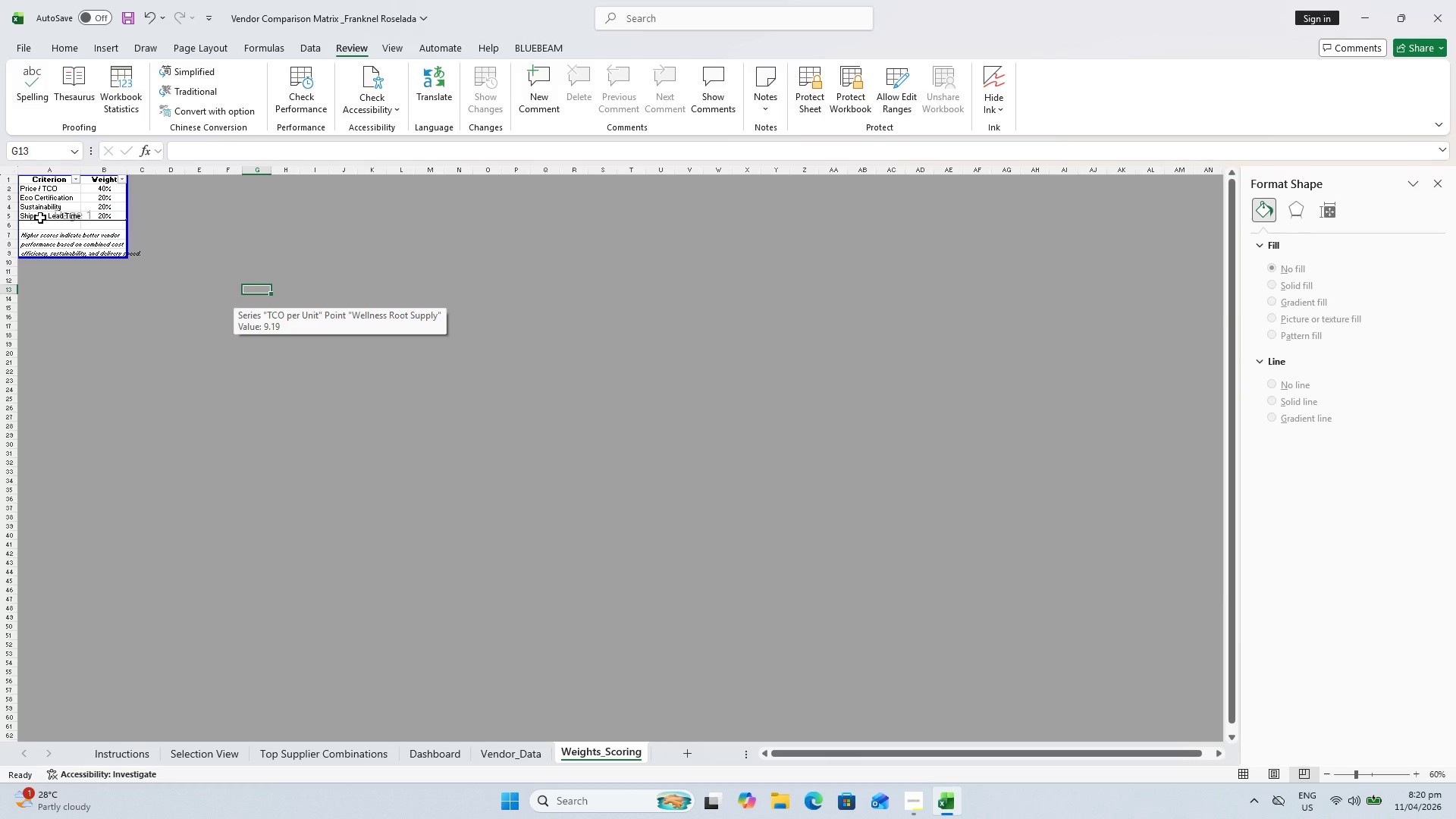 
hold_key(key=ControlLeft, duration=1.2)
hold_key(key=ControlLeft, duration=2.28)
scroll: coordinate [627, 560], scroll_direction: up, amount: 13.0
 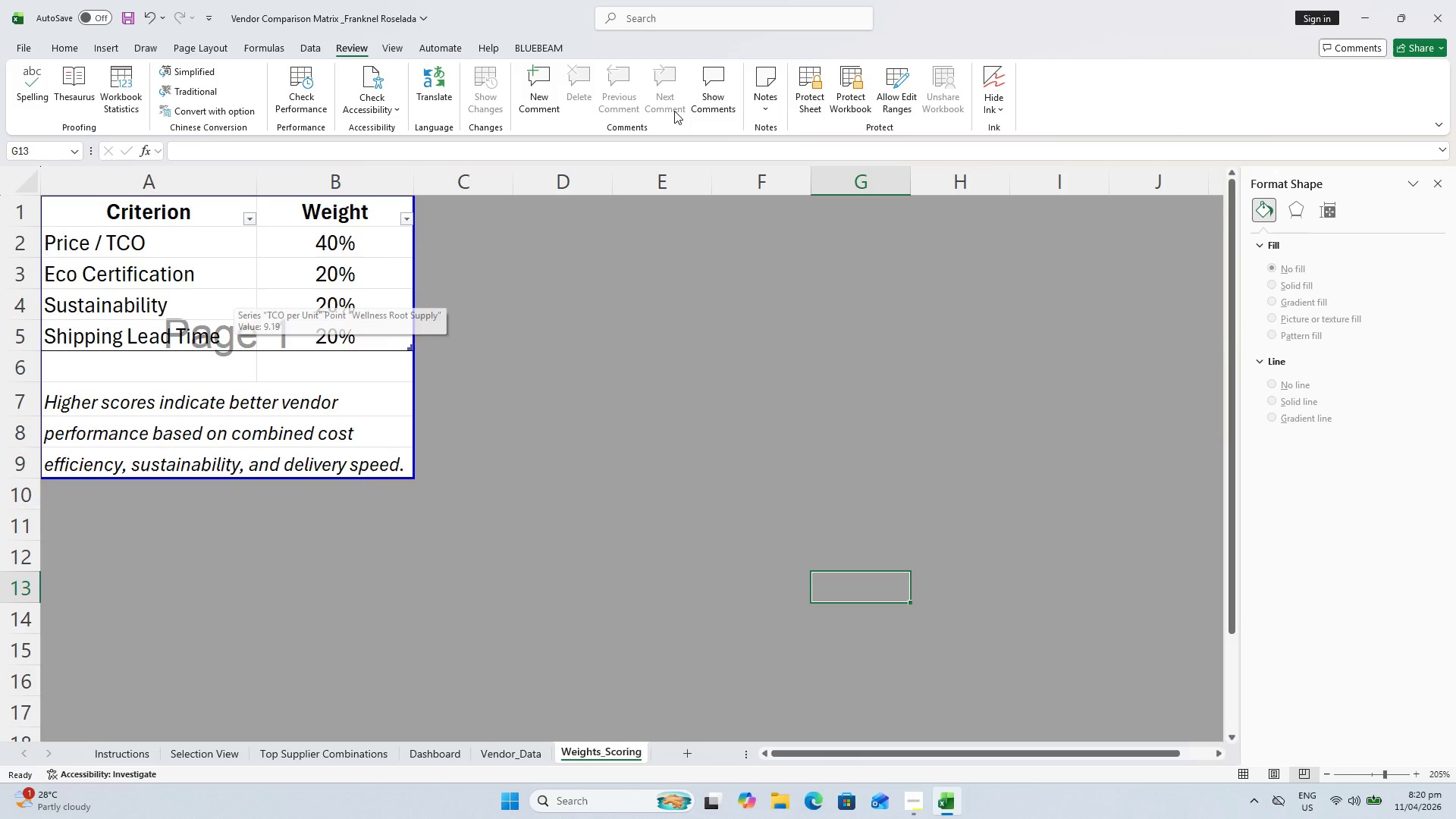 
left_click([606, 479])
 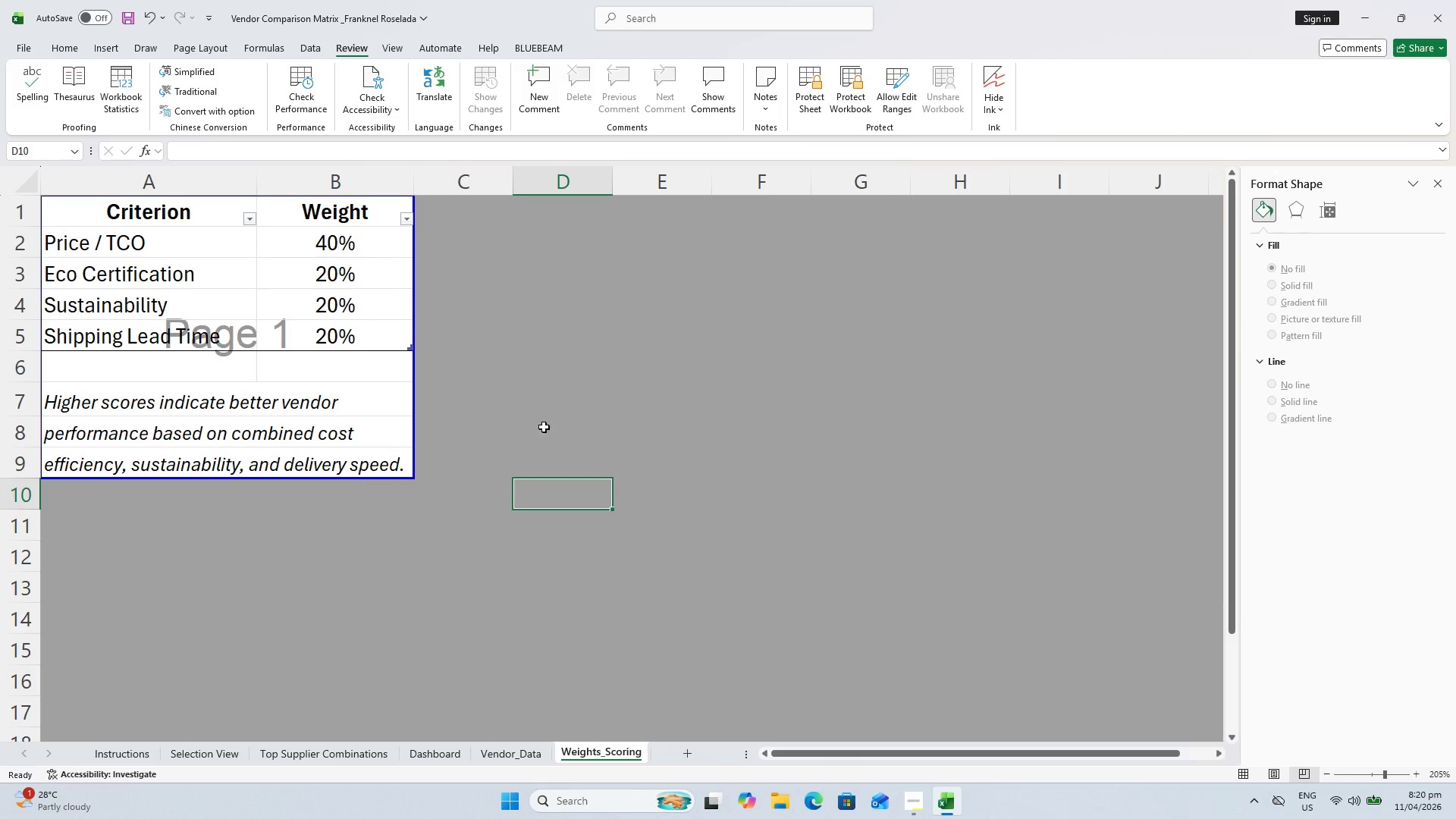 
left_click([583, 475])
 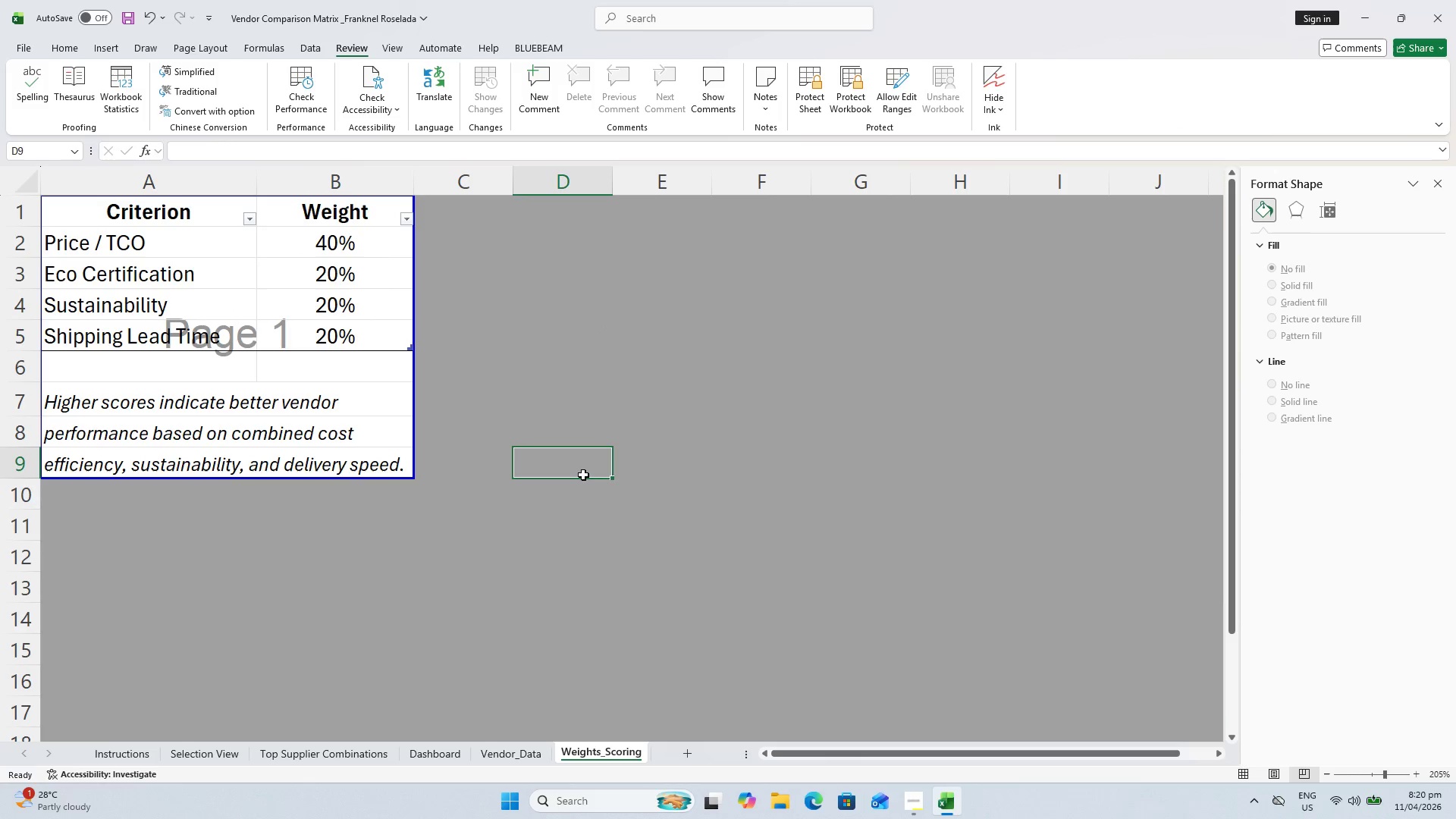 
key(Control+S)
 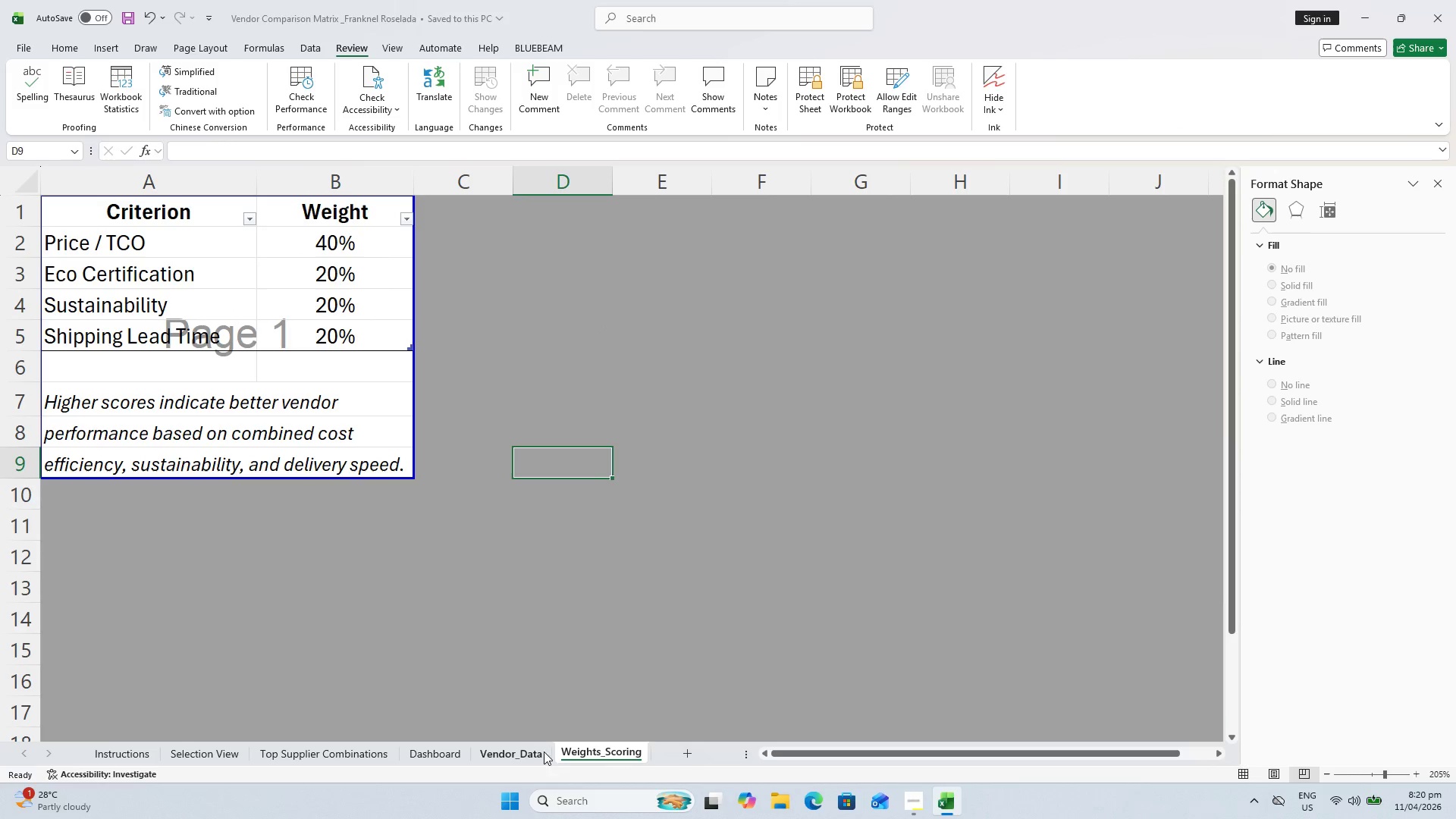 
hold_key(key=ControlLeft, duration=0.47)
left_click([530, 752])
 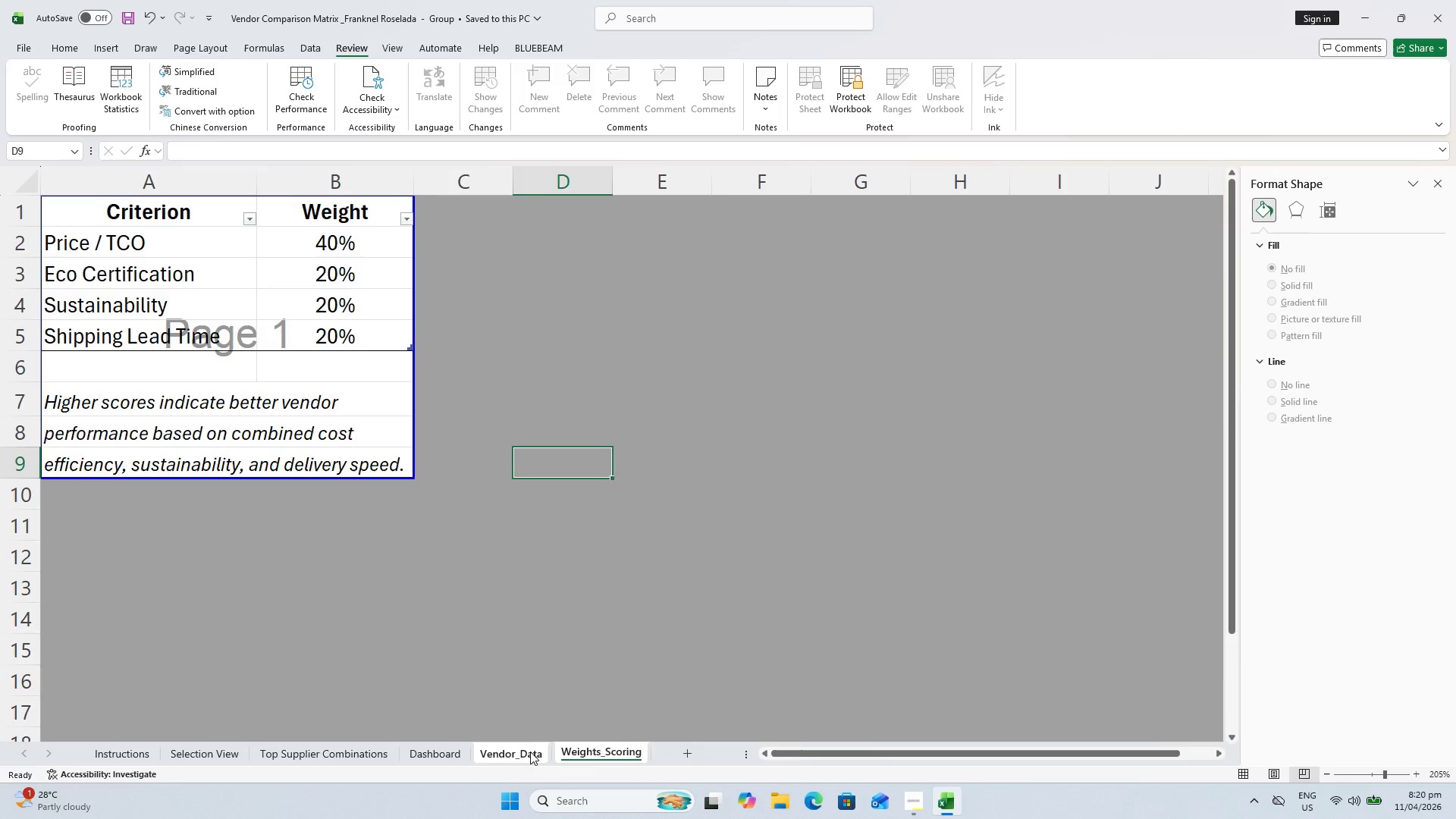 
right_click([531, 752])
 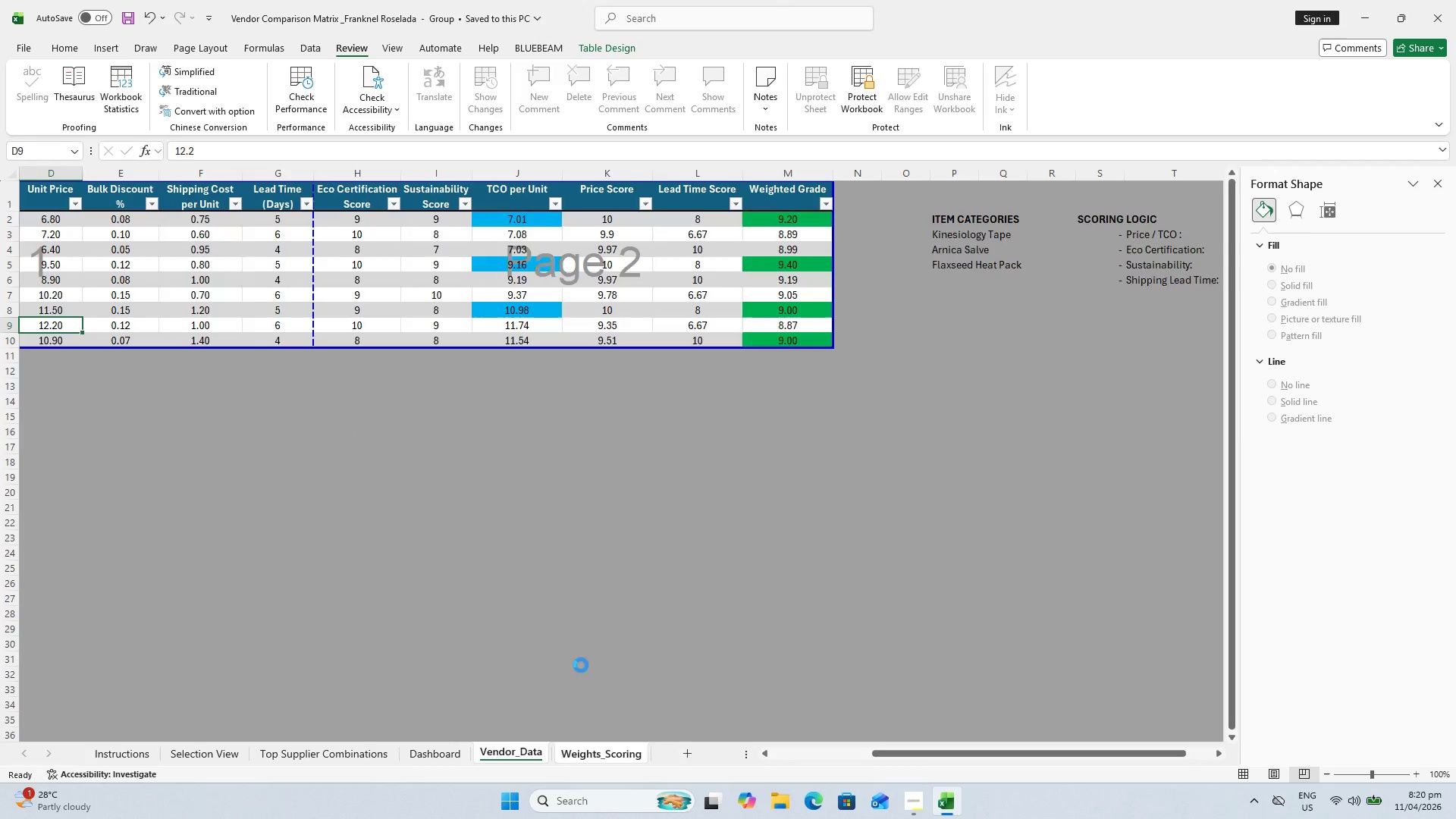 
double_click([659, 604])
 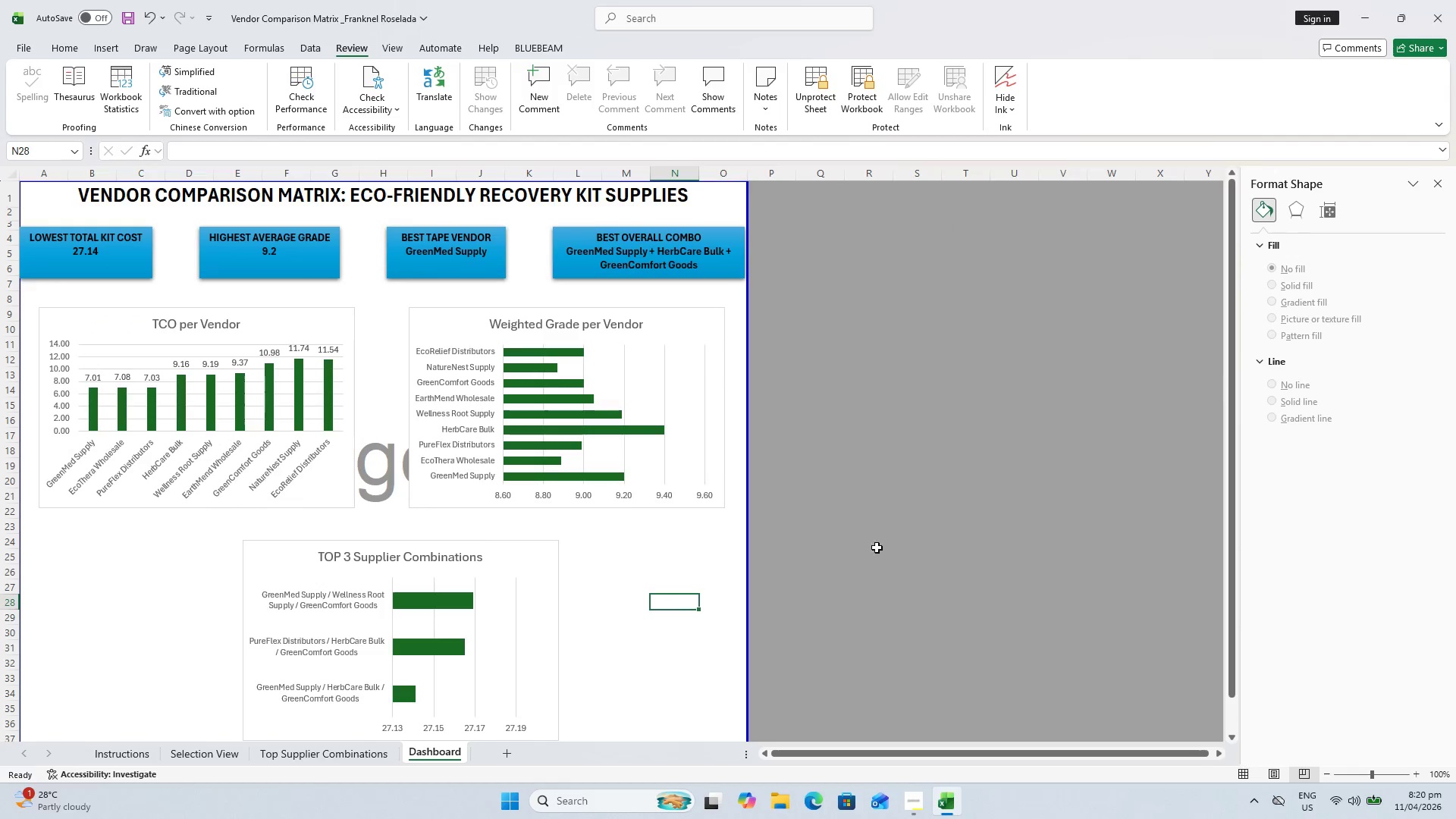 
triple_click([896, 535])
 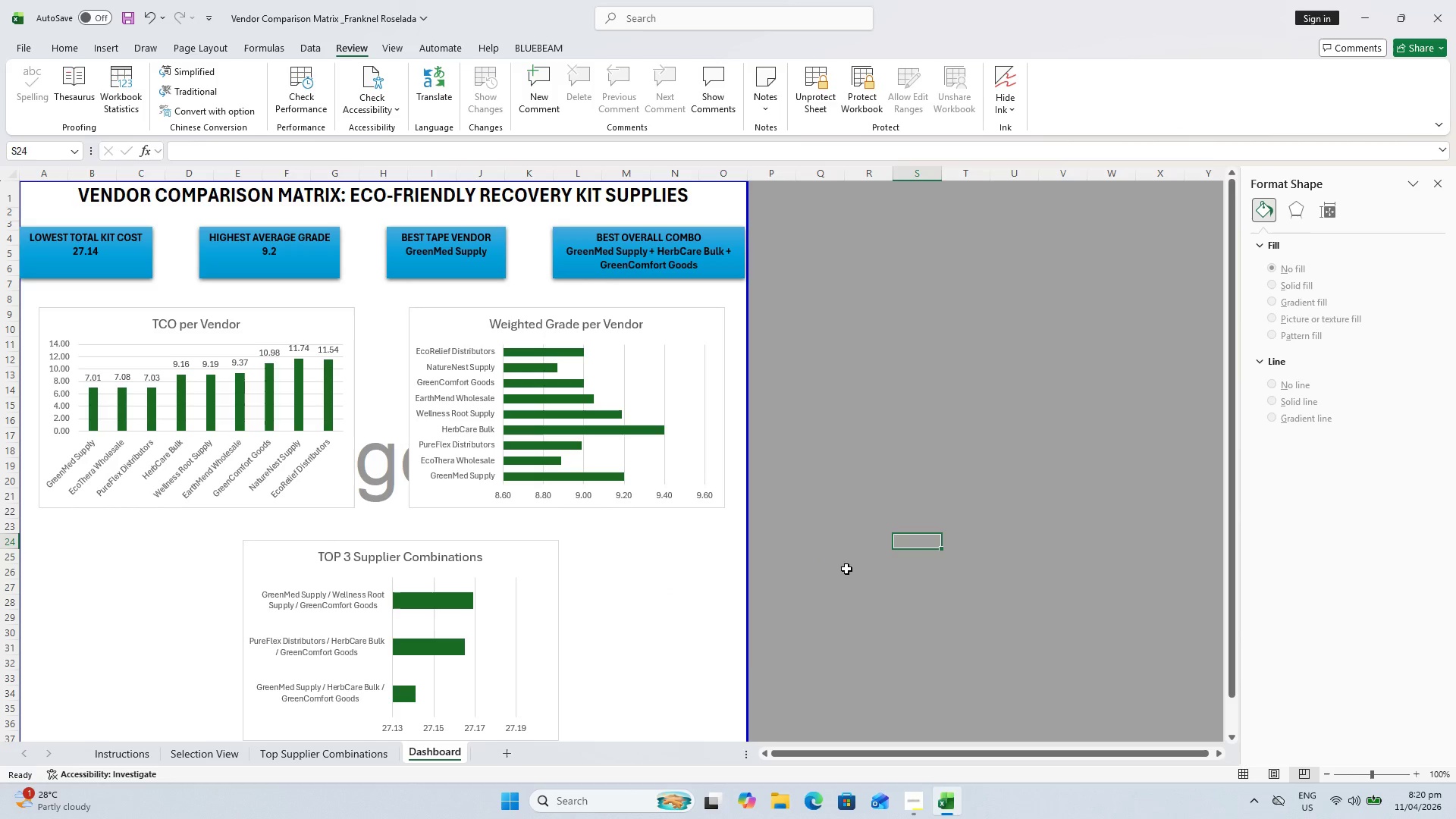 
key(Control+S)
 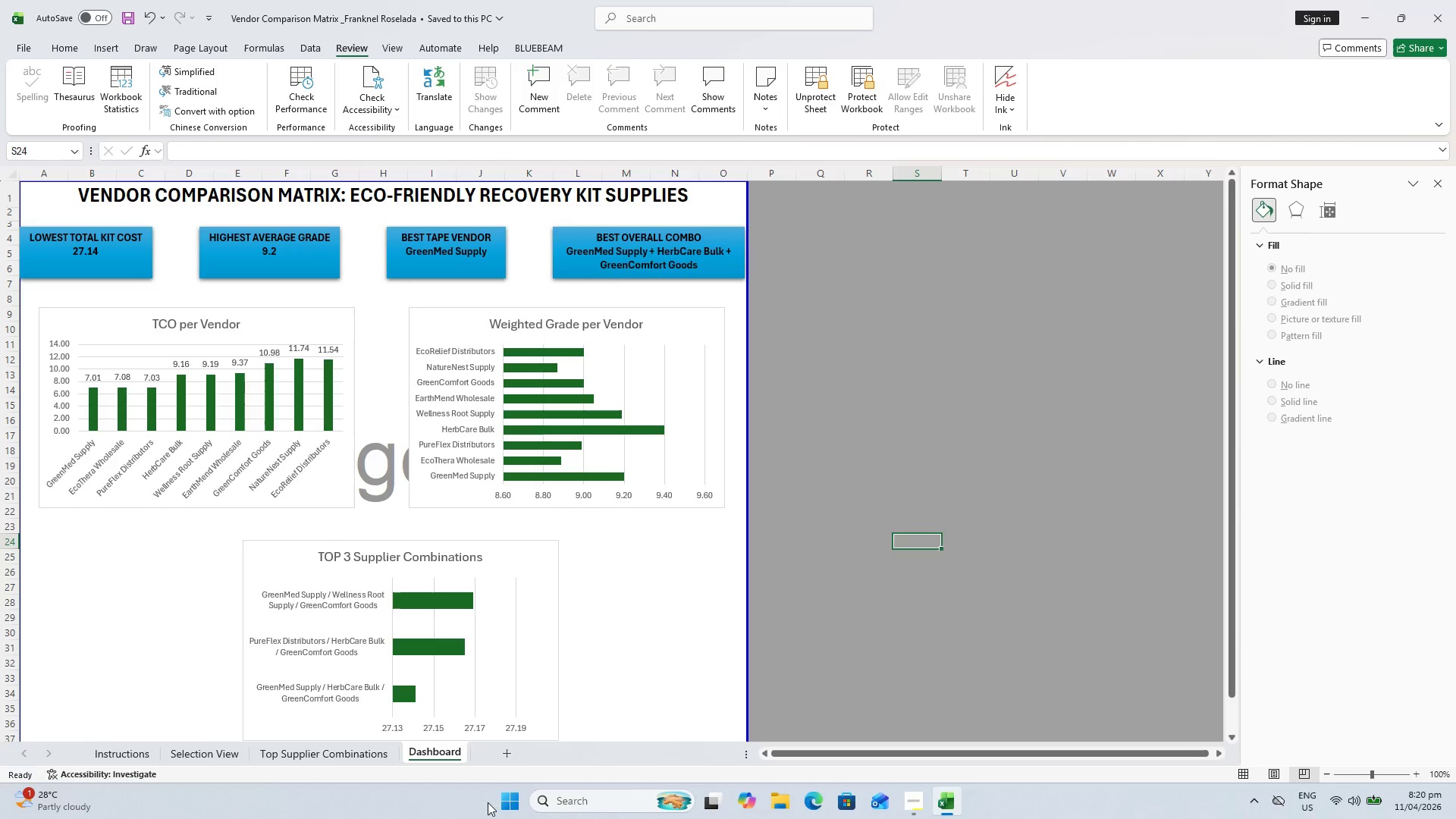 
wait(7.0)
 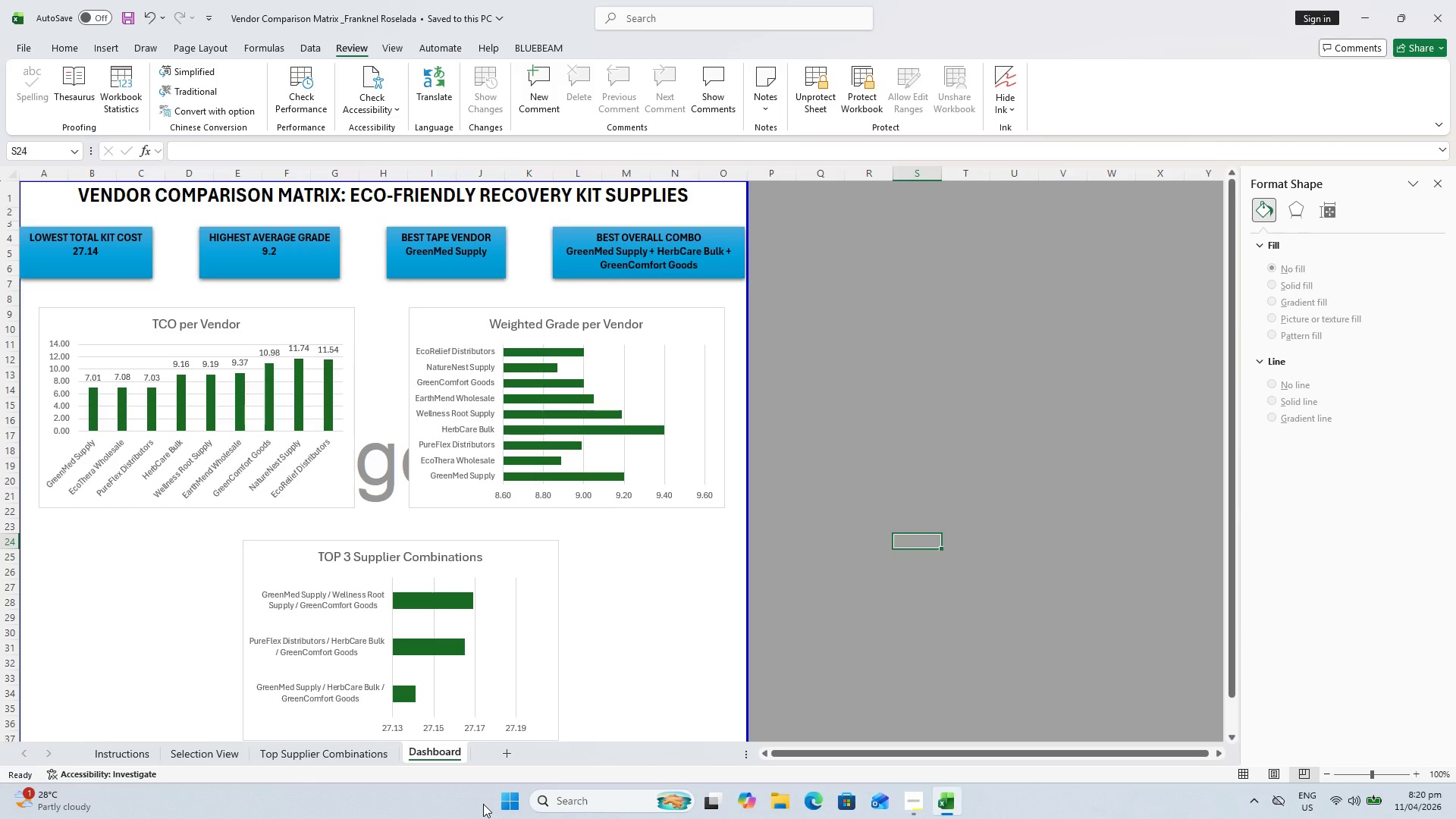 
key(Control+ControlLeft)
 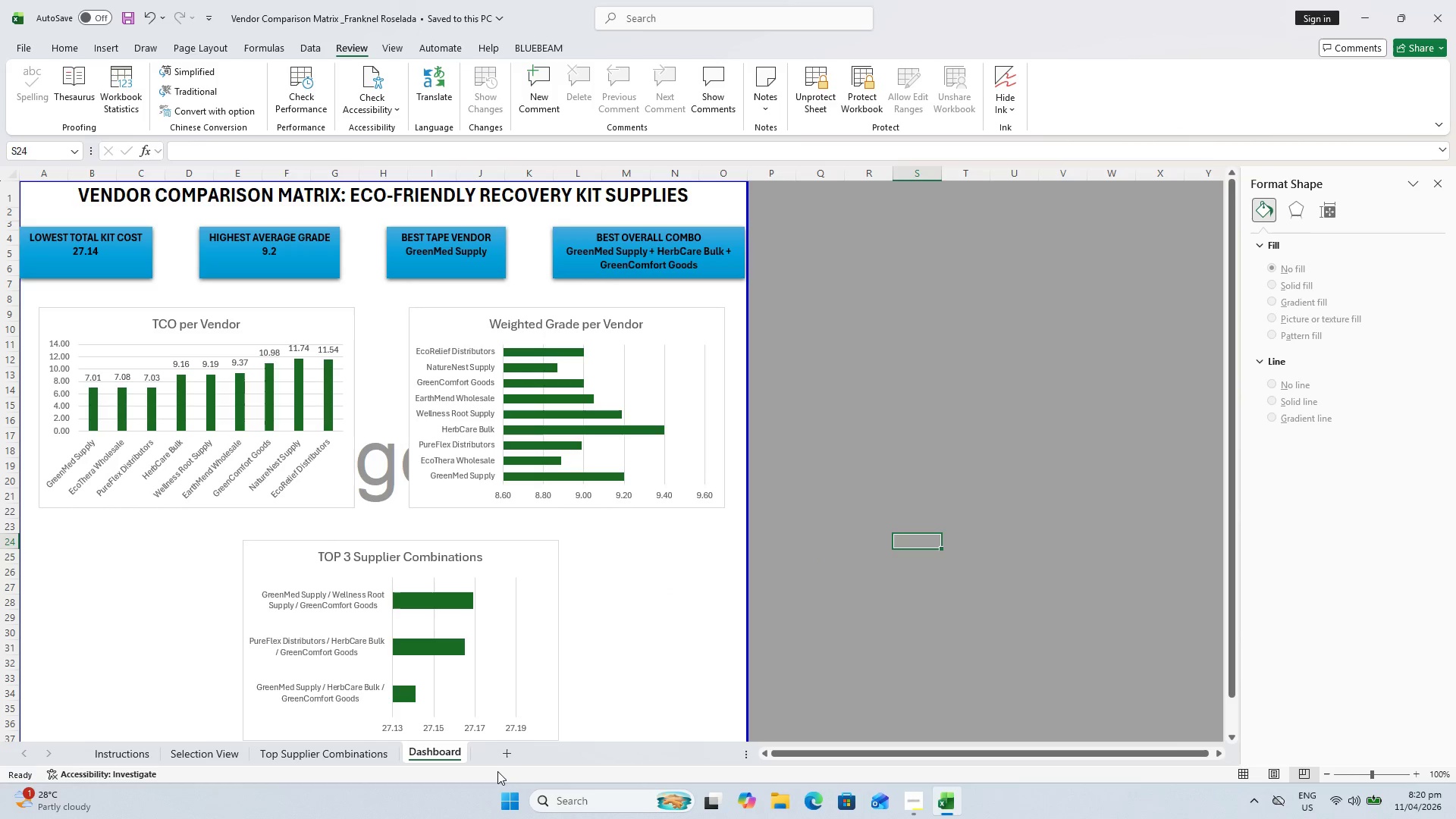 
key(Control+S)
 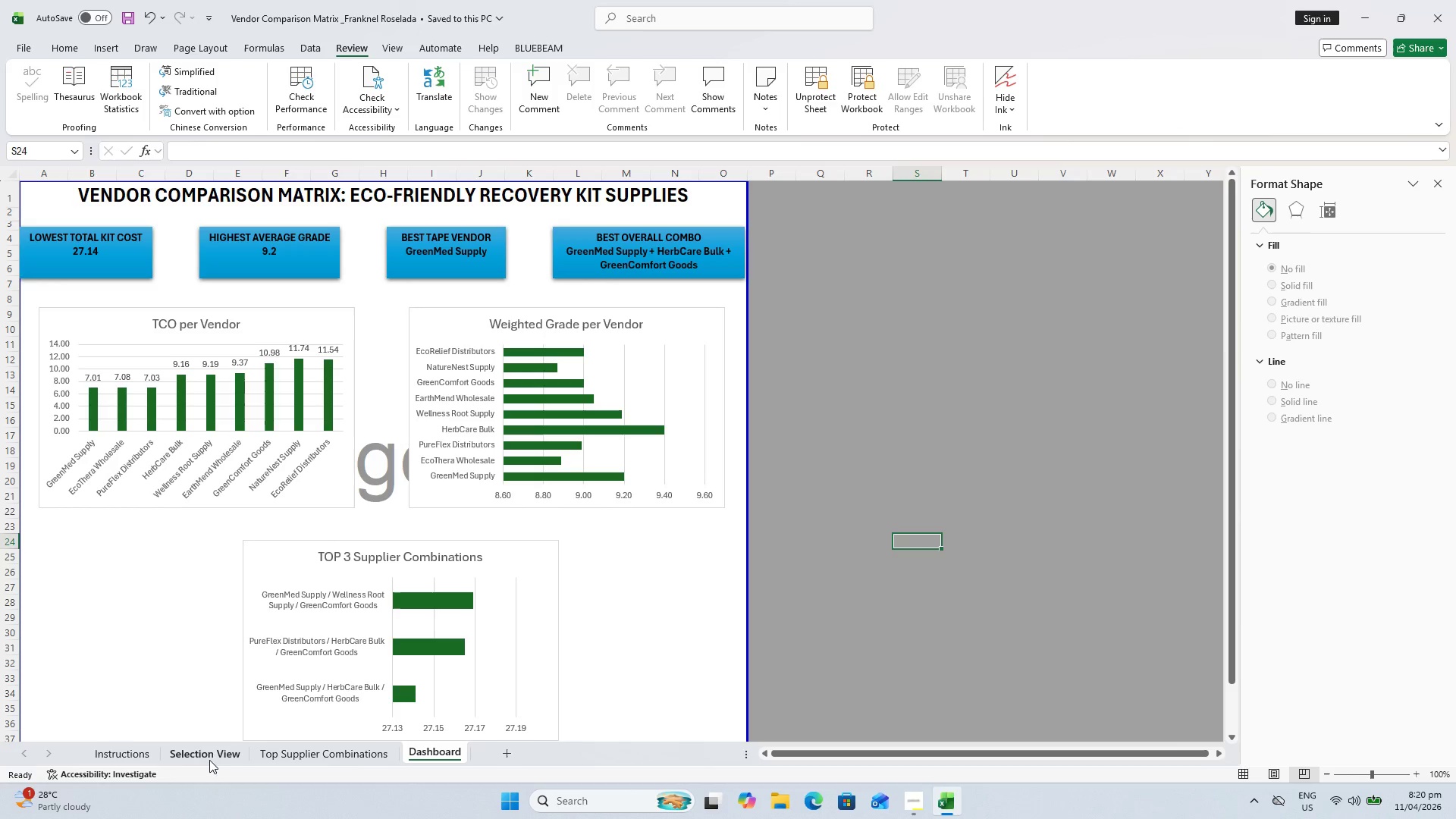 
wait(5.34)
 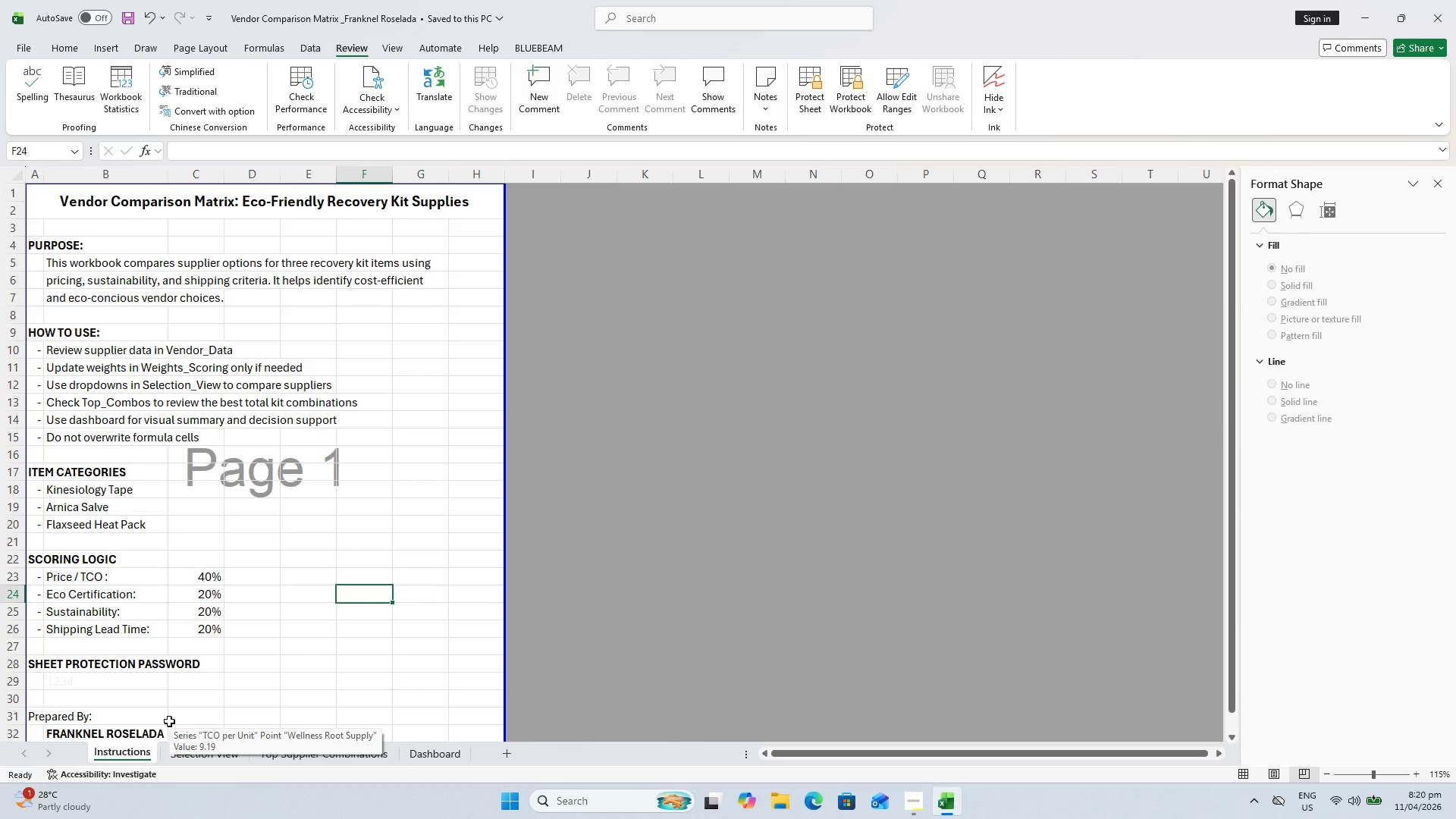 
key(Control+ControlLeft)
 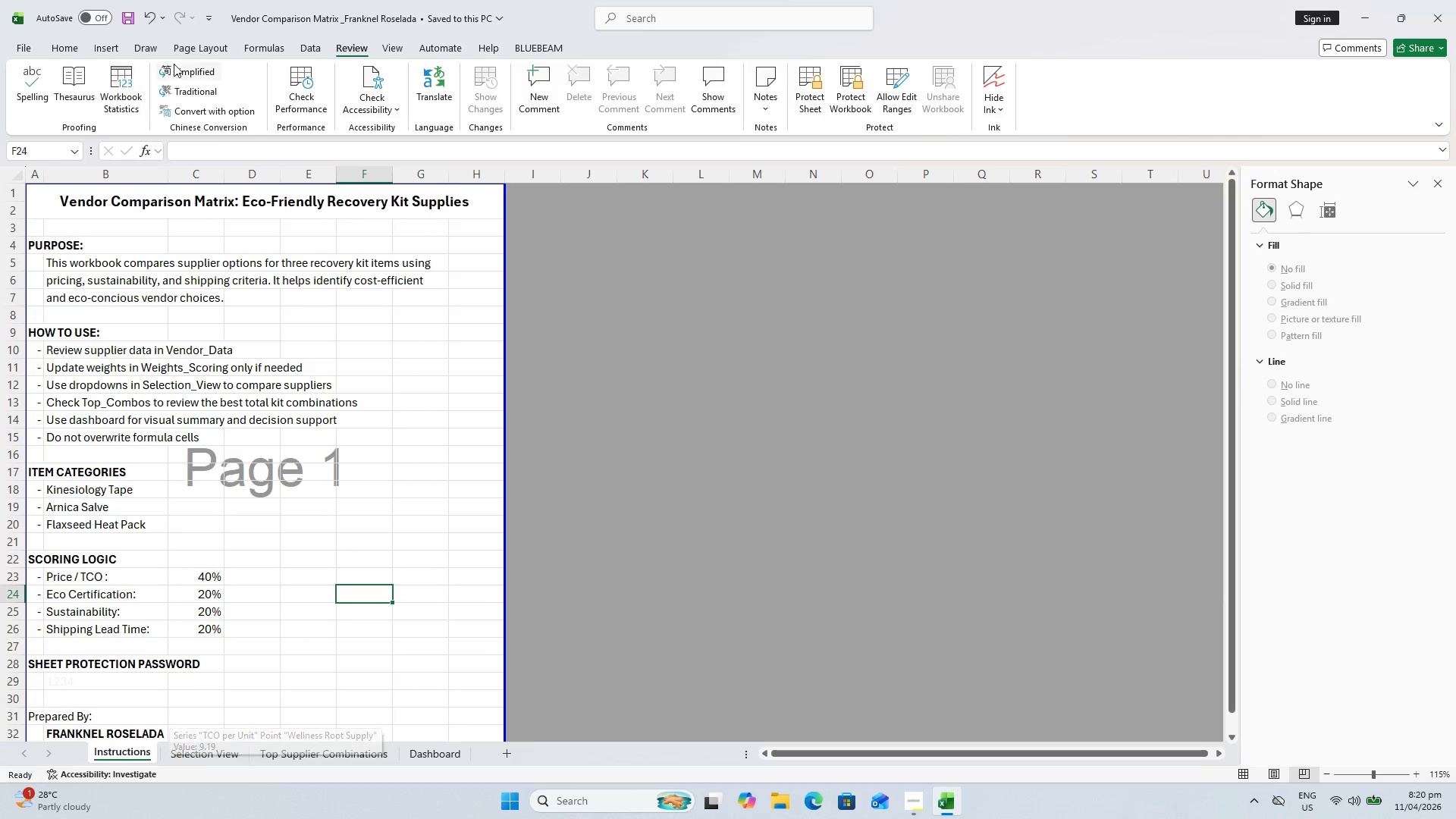 
scroll: coordinate [169, 722], scroll_direction: up, amount: 1.0
 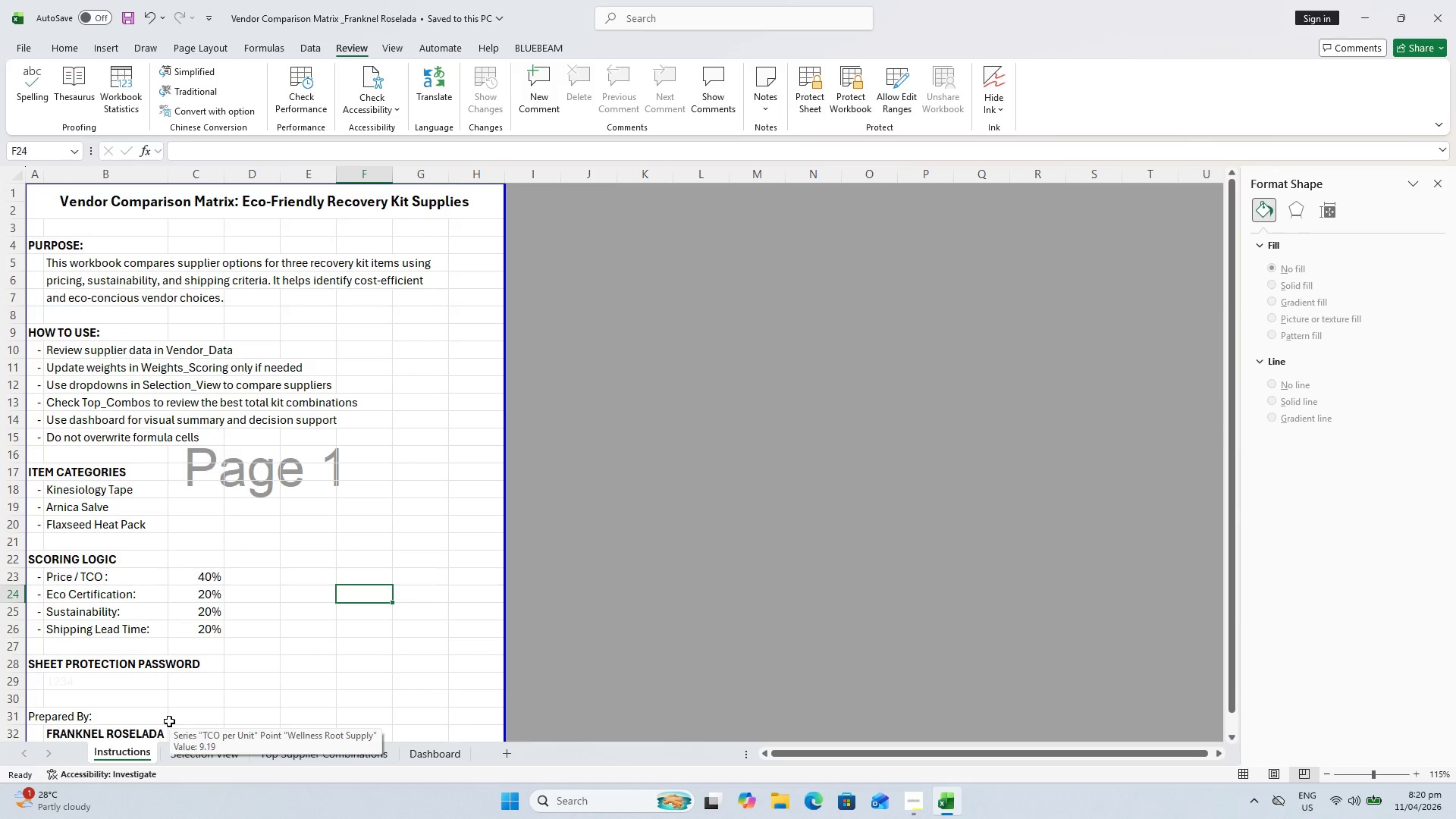 
left_click([193, 42])
 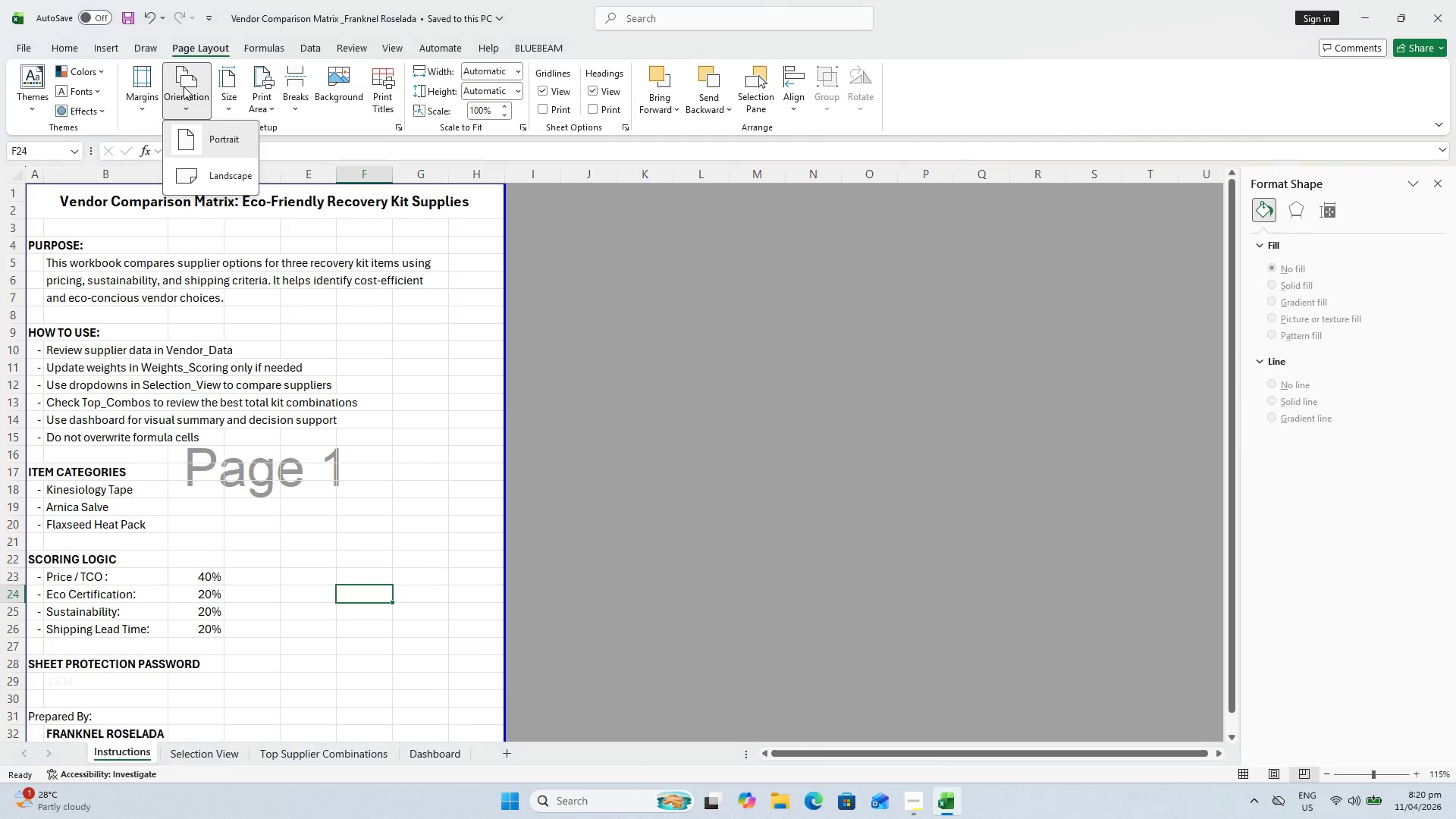 
double_click([184, 86])
 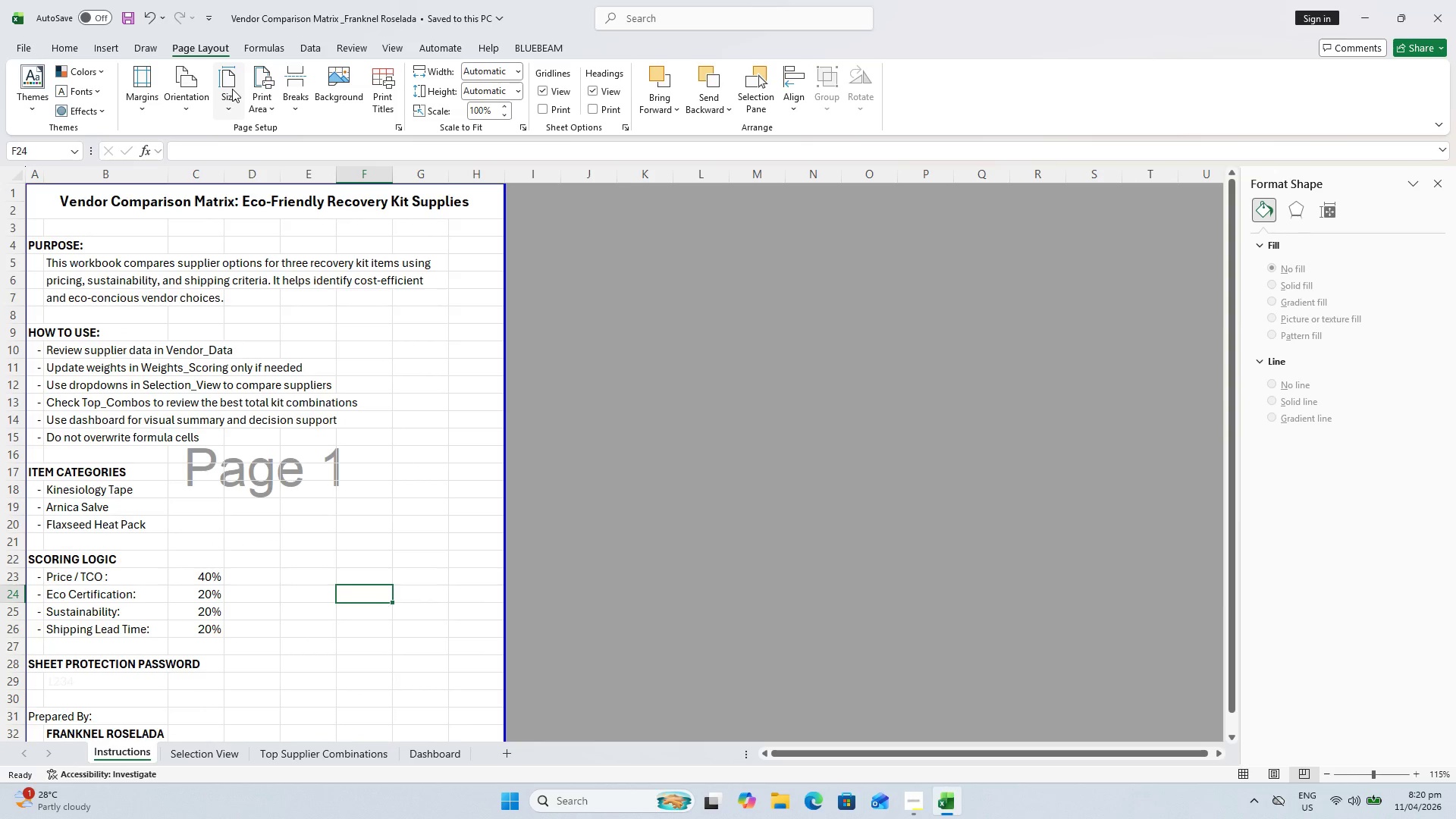 
left_click([232, 89])
 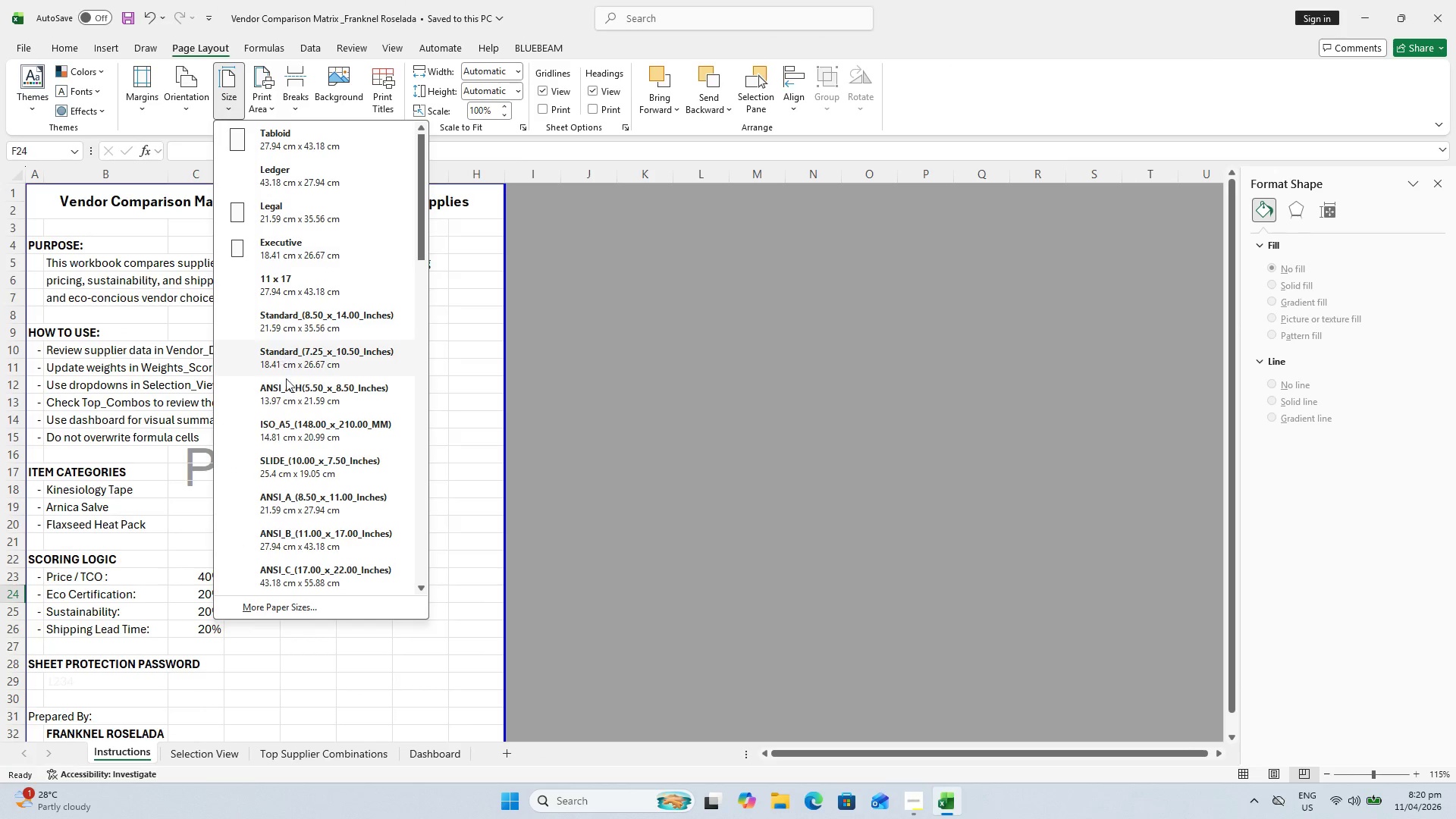 
scroll: coordinate [278, 500], scroll_direction: down, amount: 5.0
 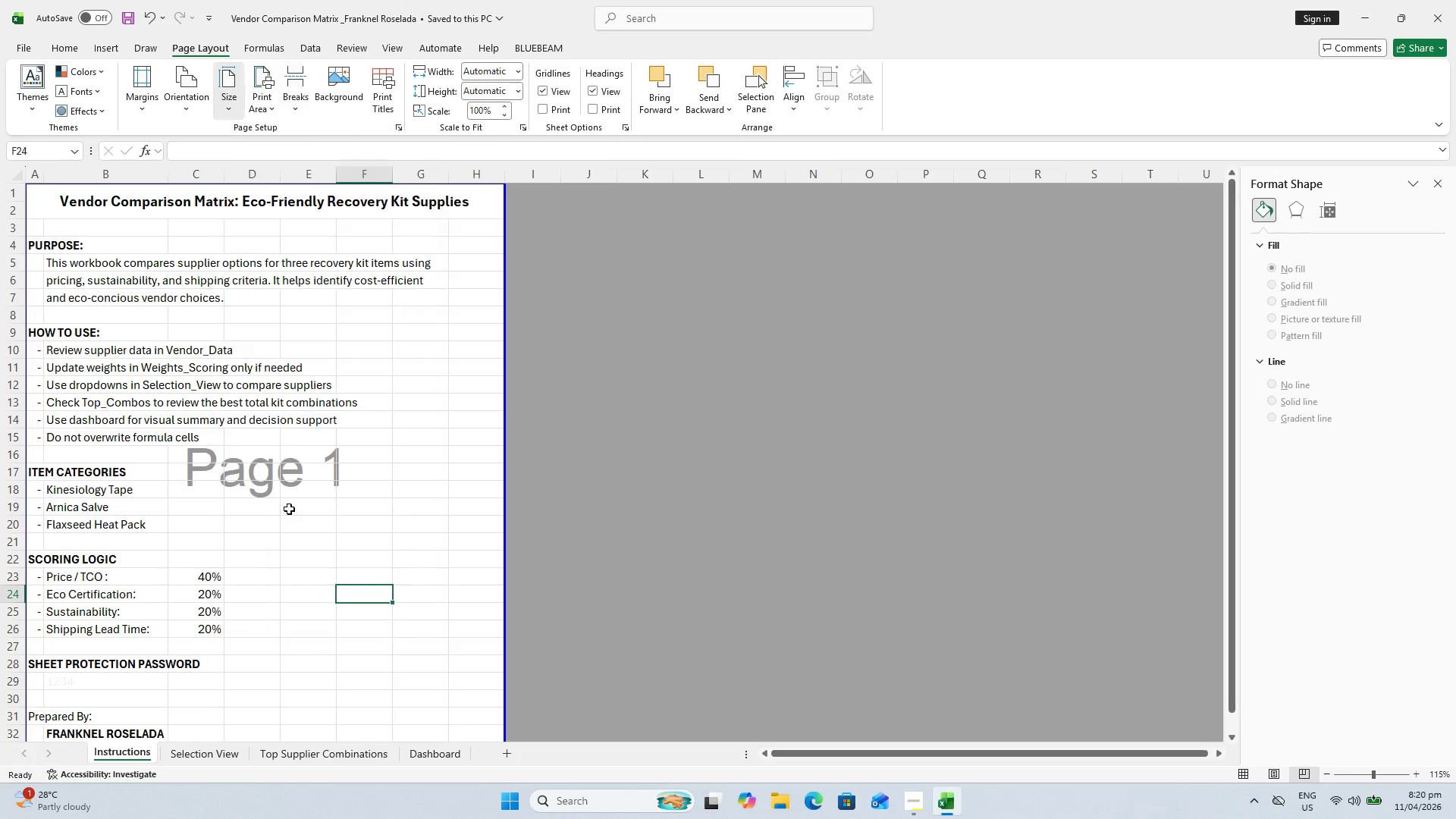 
double_click([796, 555])
 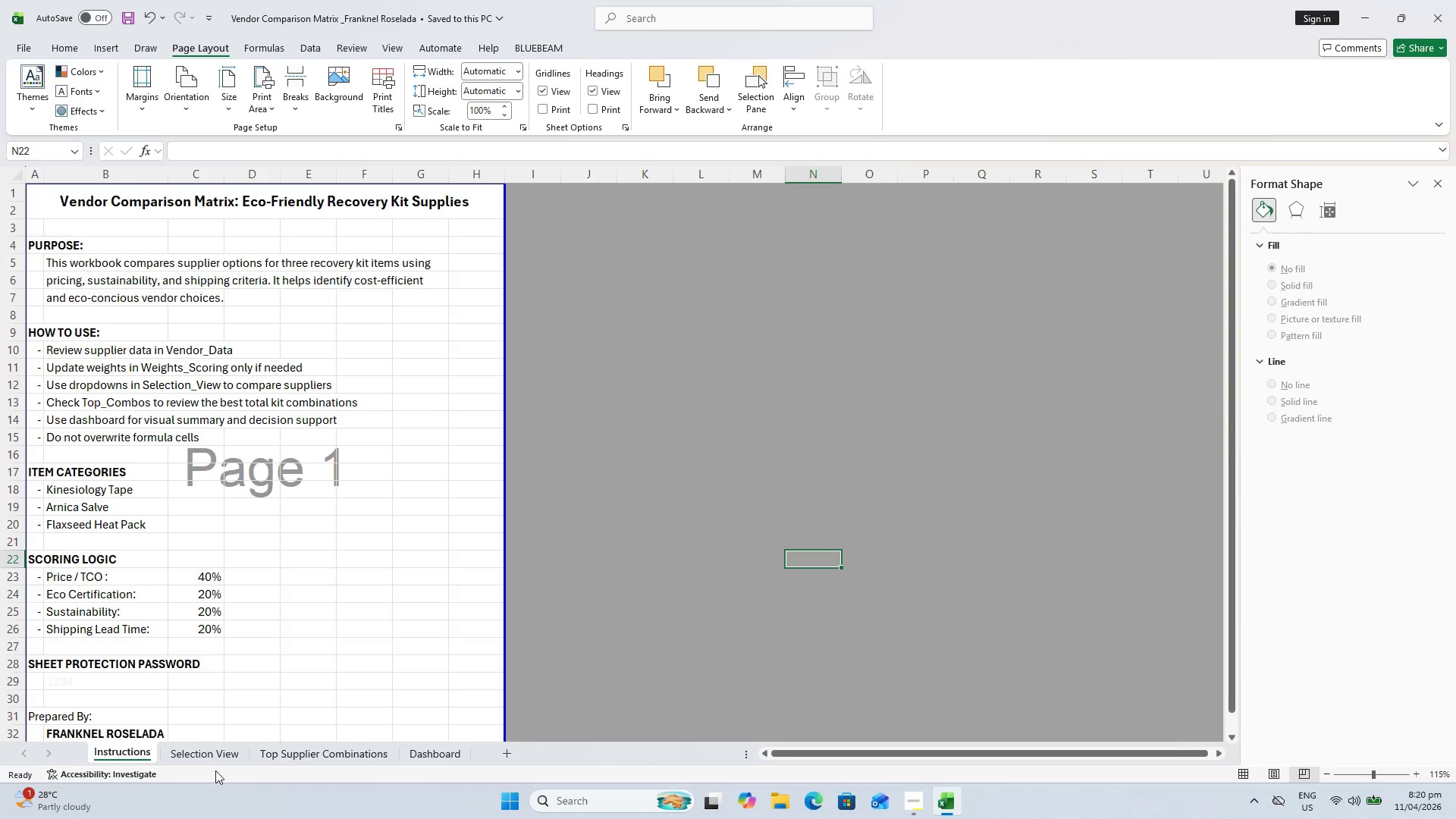 
left_click([201, 757])
 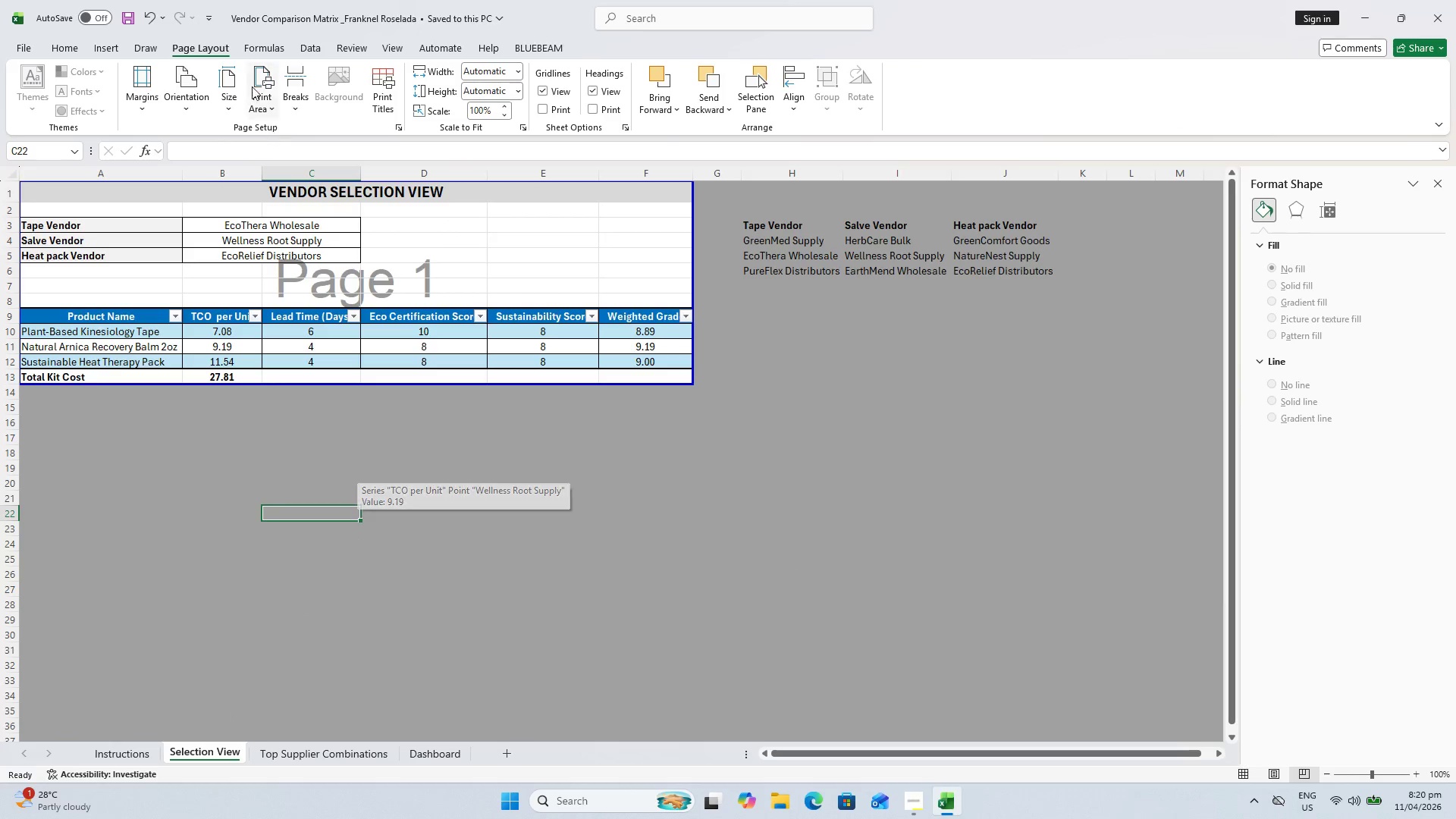 
left_click([234, 83])
 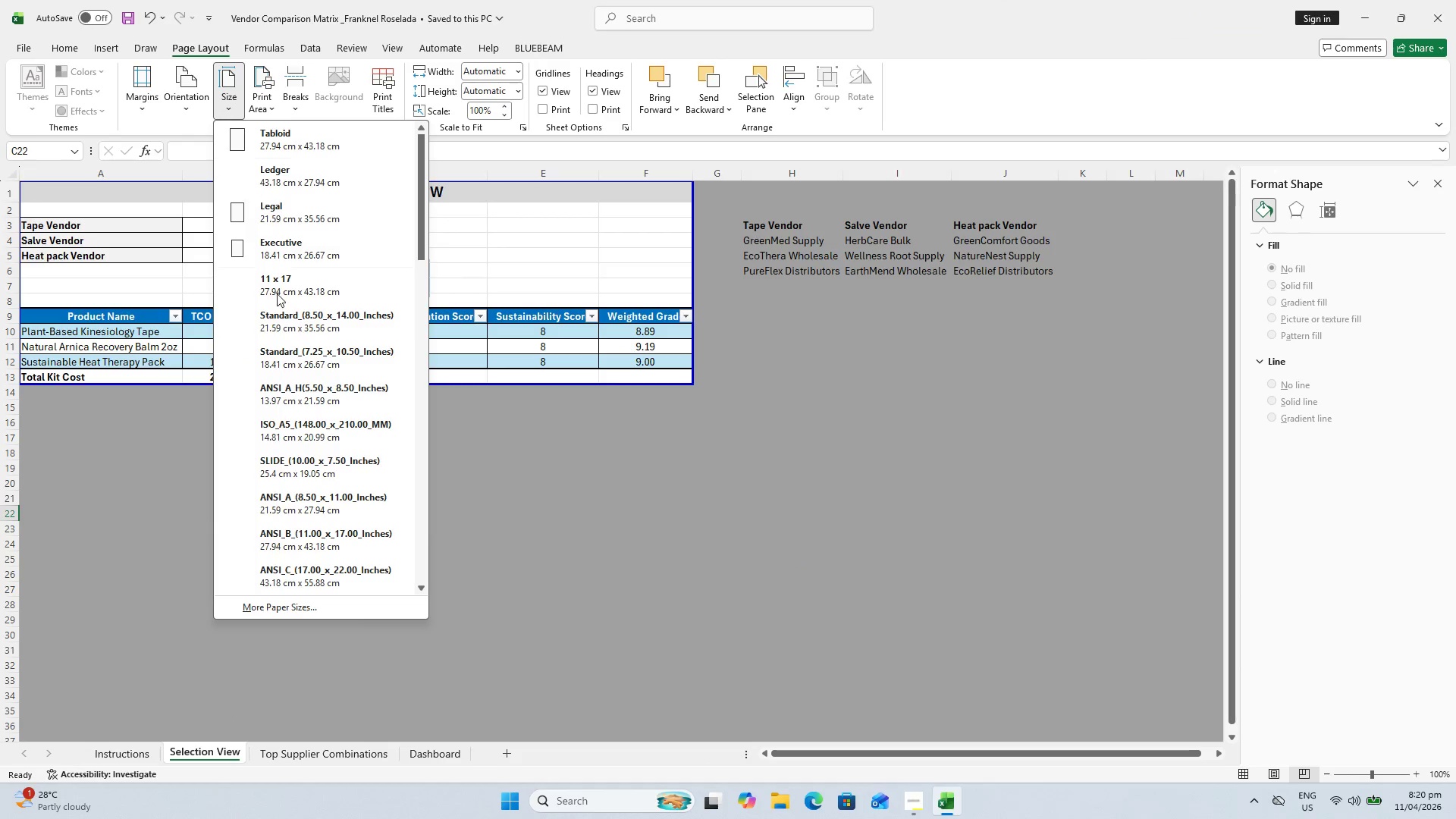 
scroll: coordinate [283, 341], scroll_direction: down, amount: 5.0
 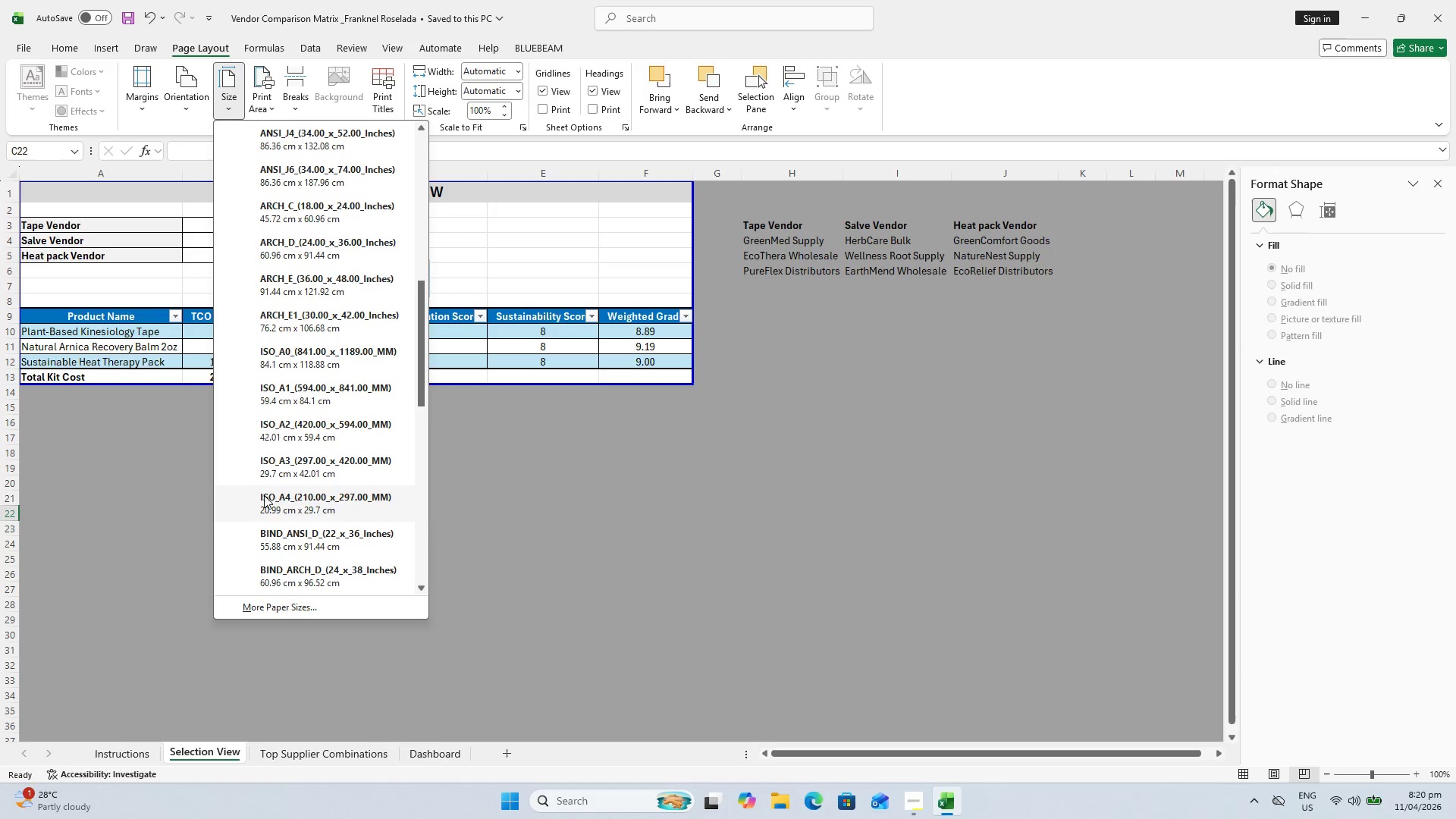 
left_click([265, 497])
 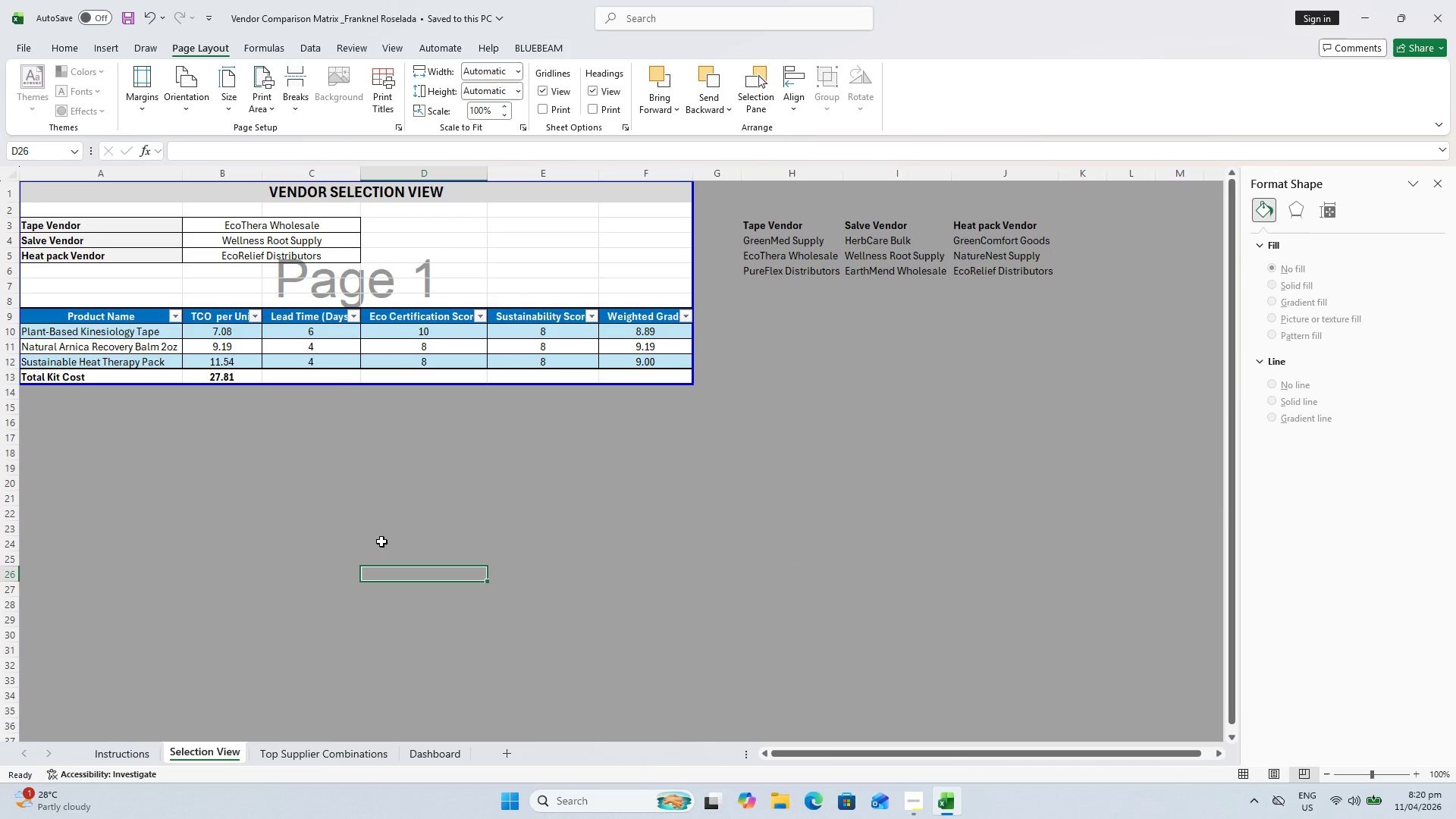 
hold_key(key=ControlLeft, duration=0.33)
 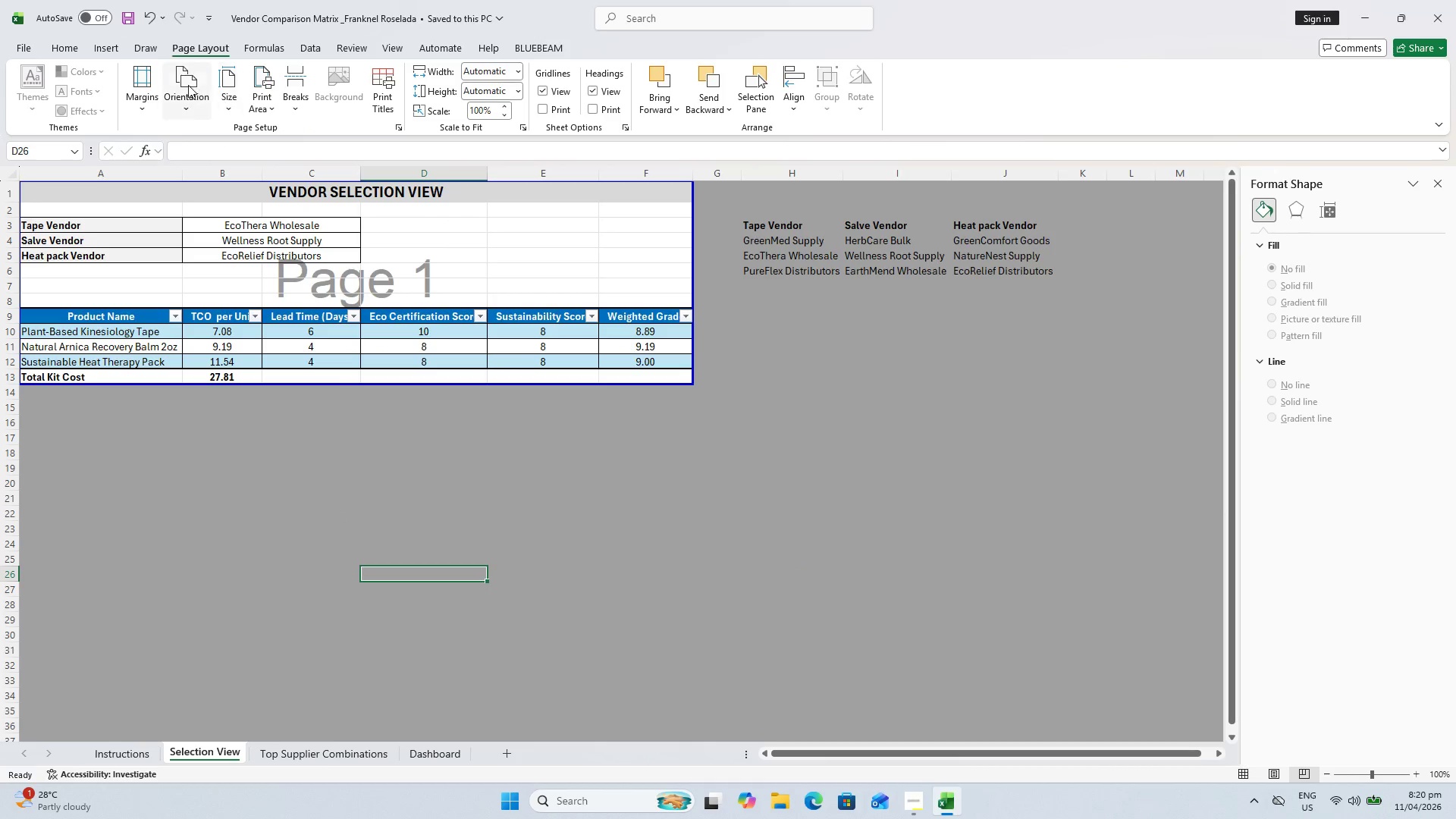 
left_click([188, 85])
 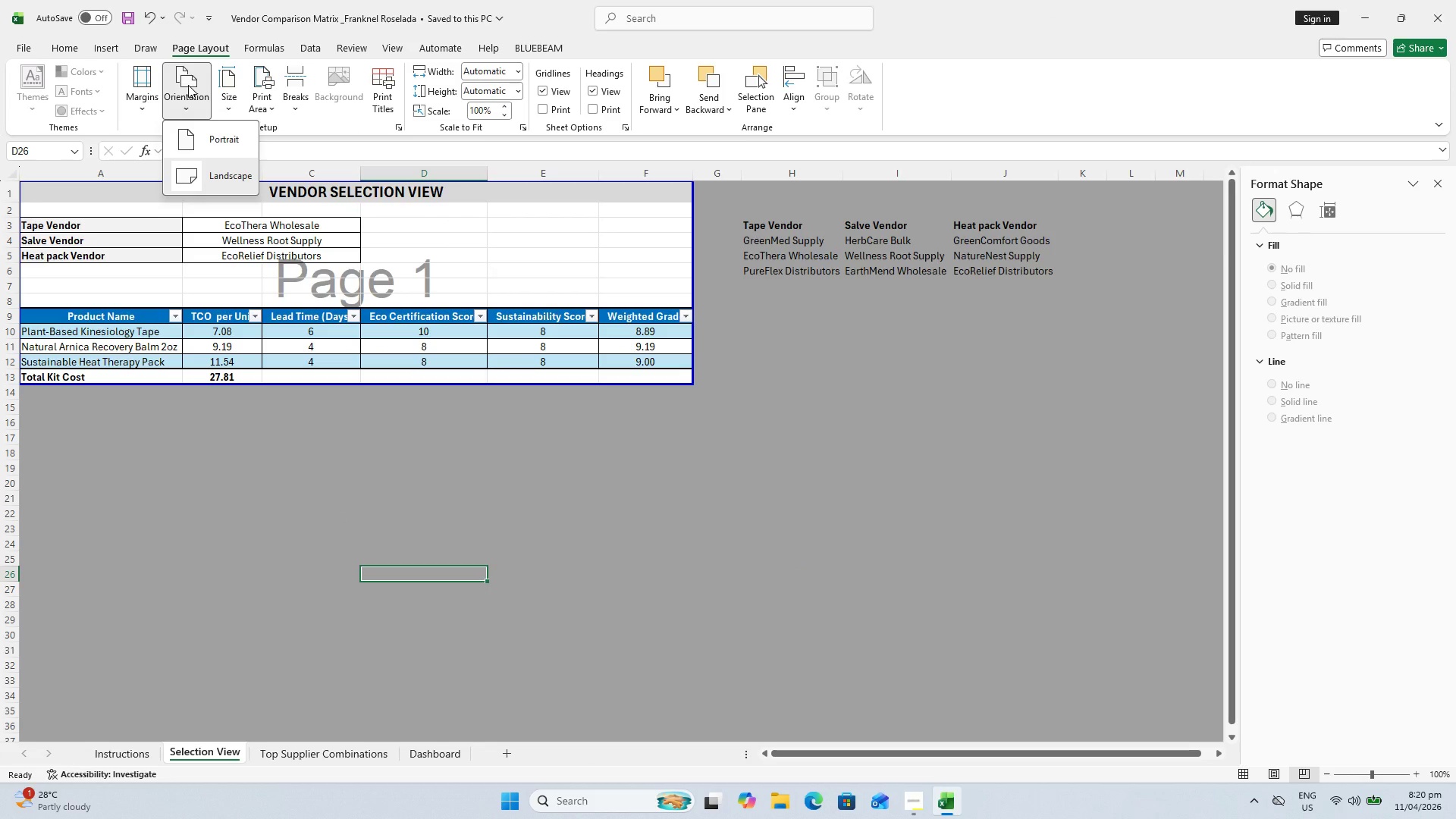 
left_click([188, 85])
 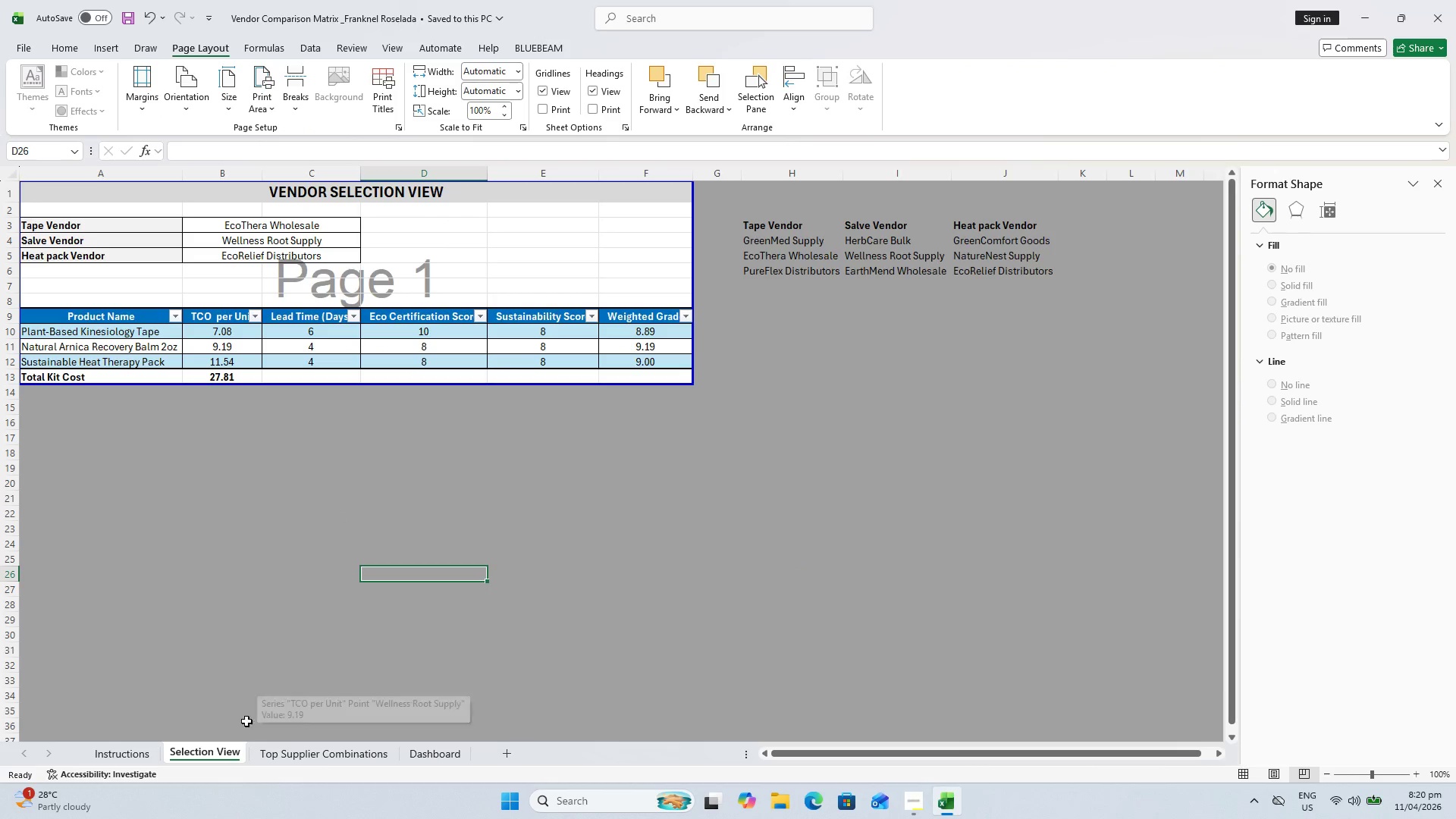 
left_click([271, 759])
 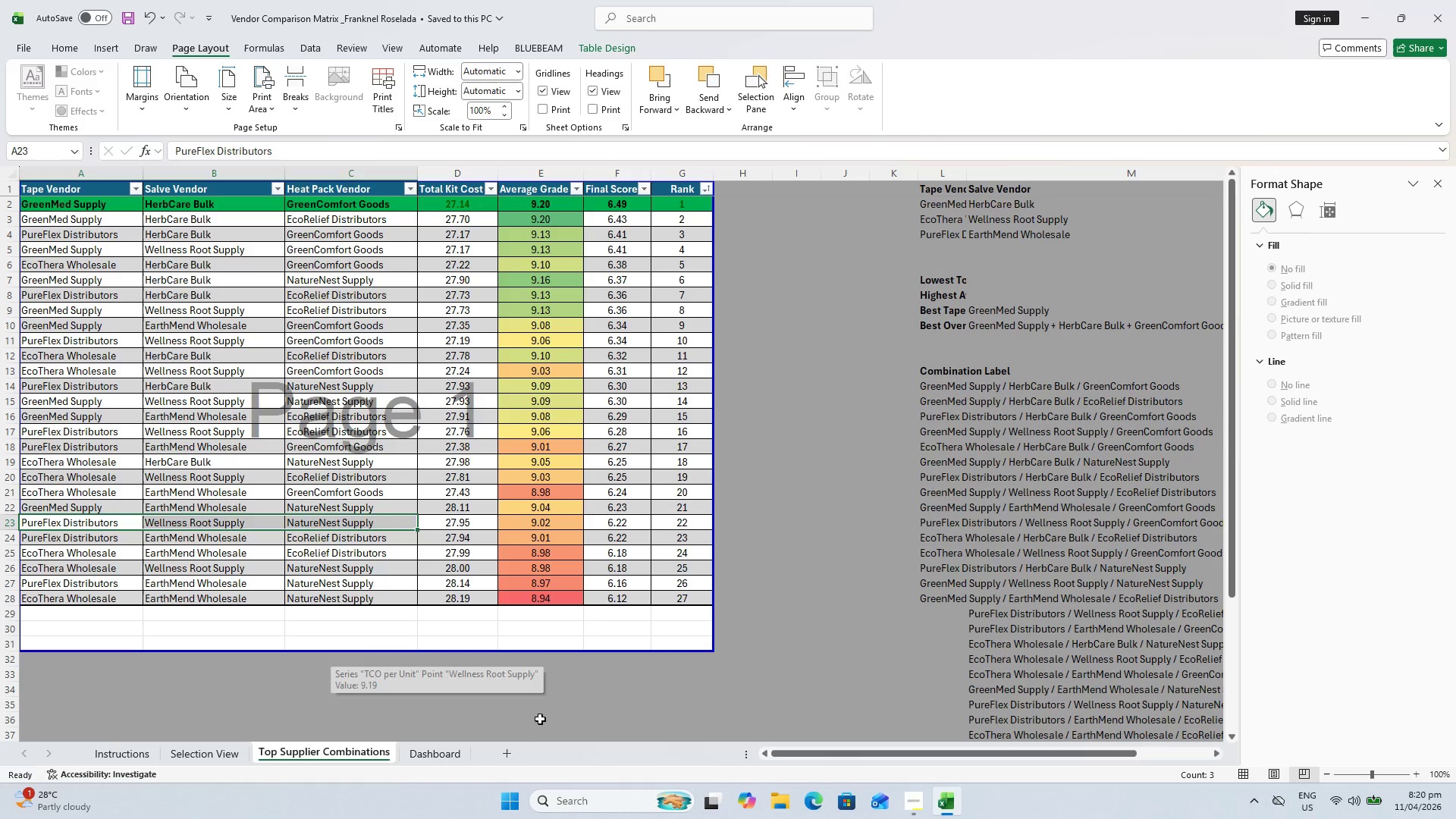 
key(Control+S)
 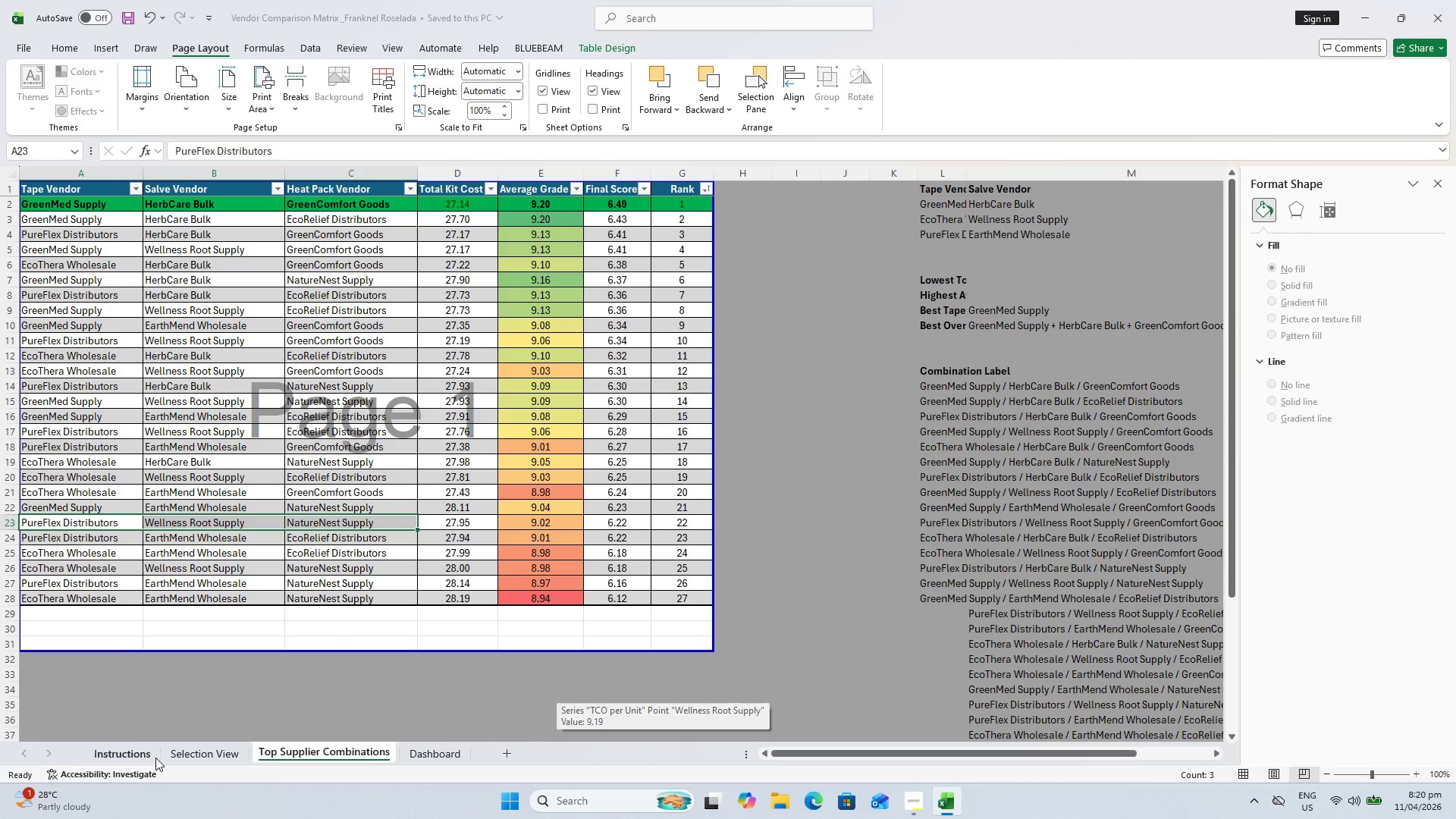 
left_click([154, 757])
 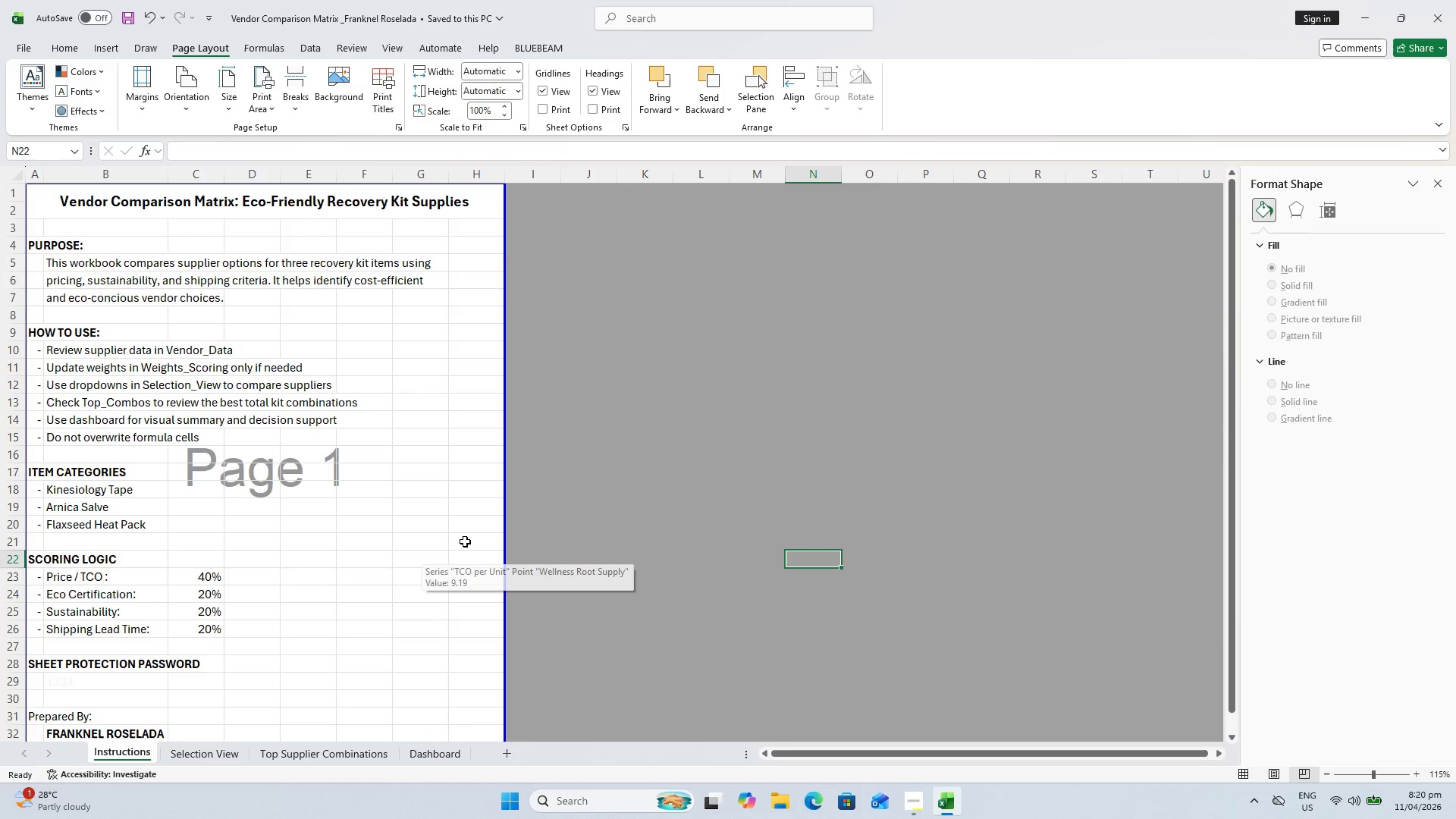 
wait(6.36)
 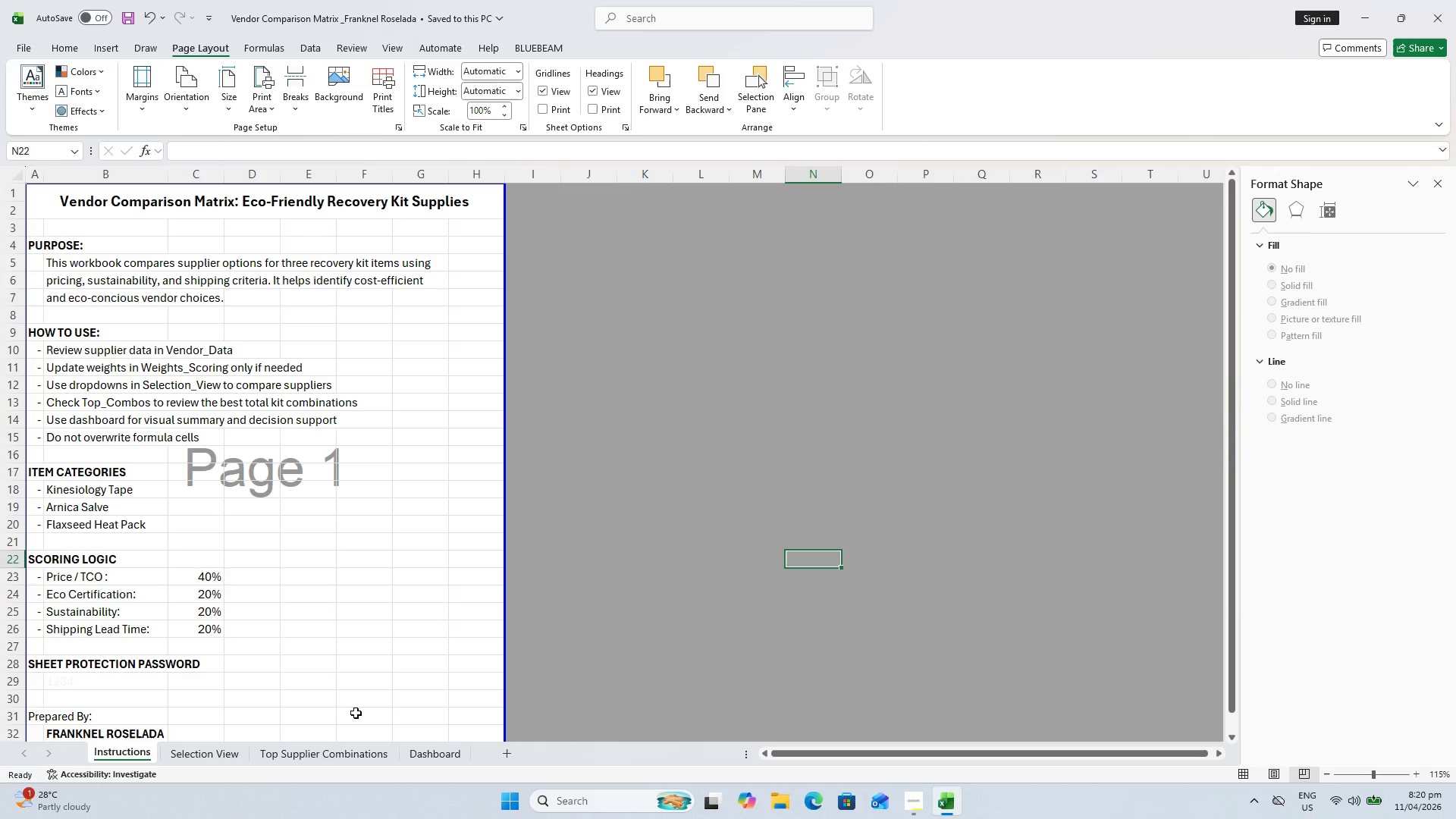 
hold_key(key=ShiftLeft, duration=1.2)
left_click([417, 758])
 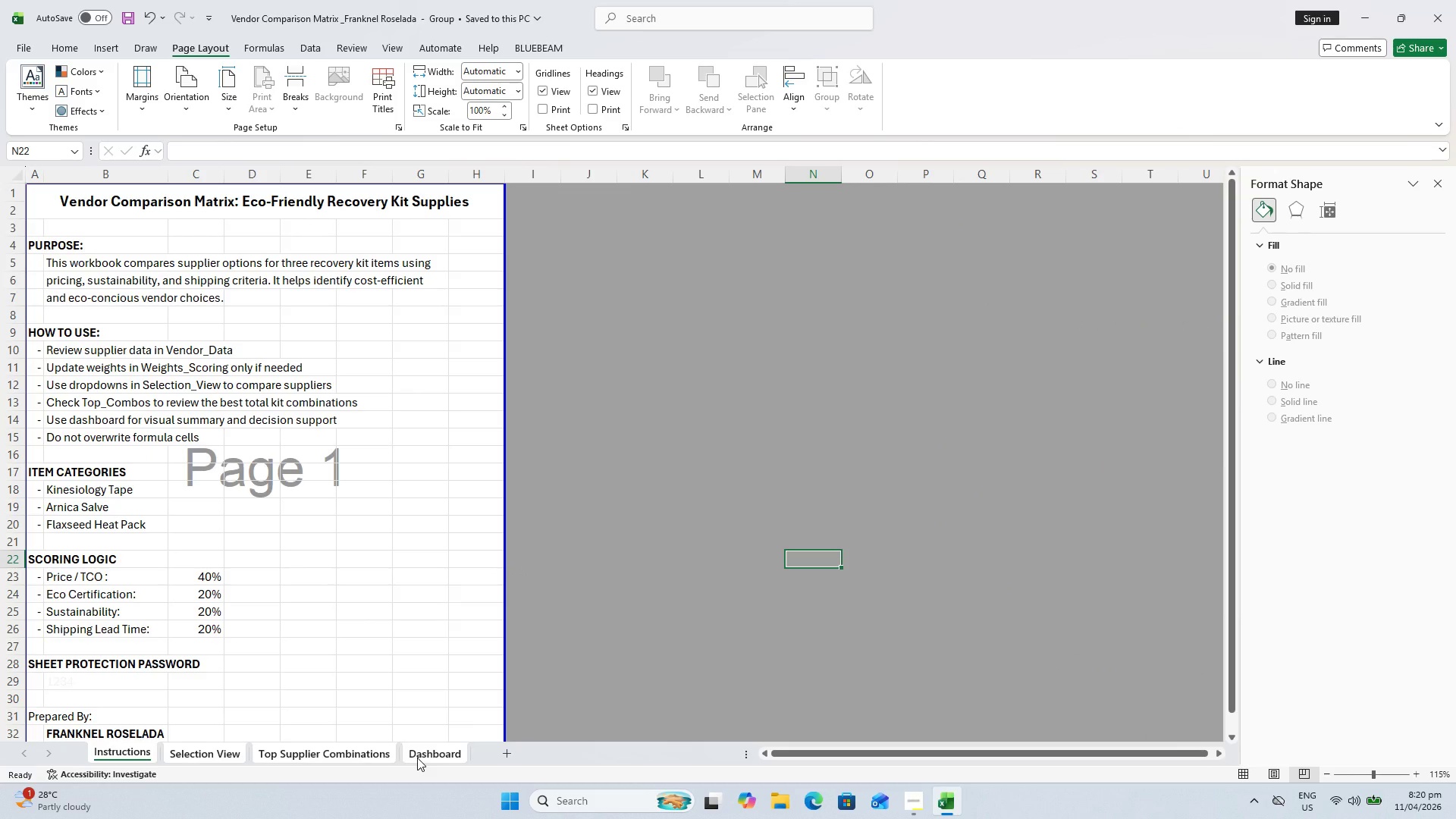 
key(Control+P)
 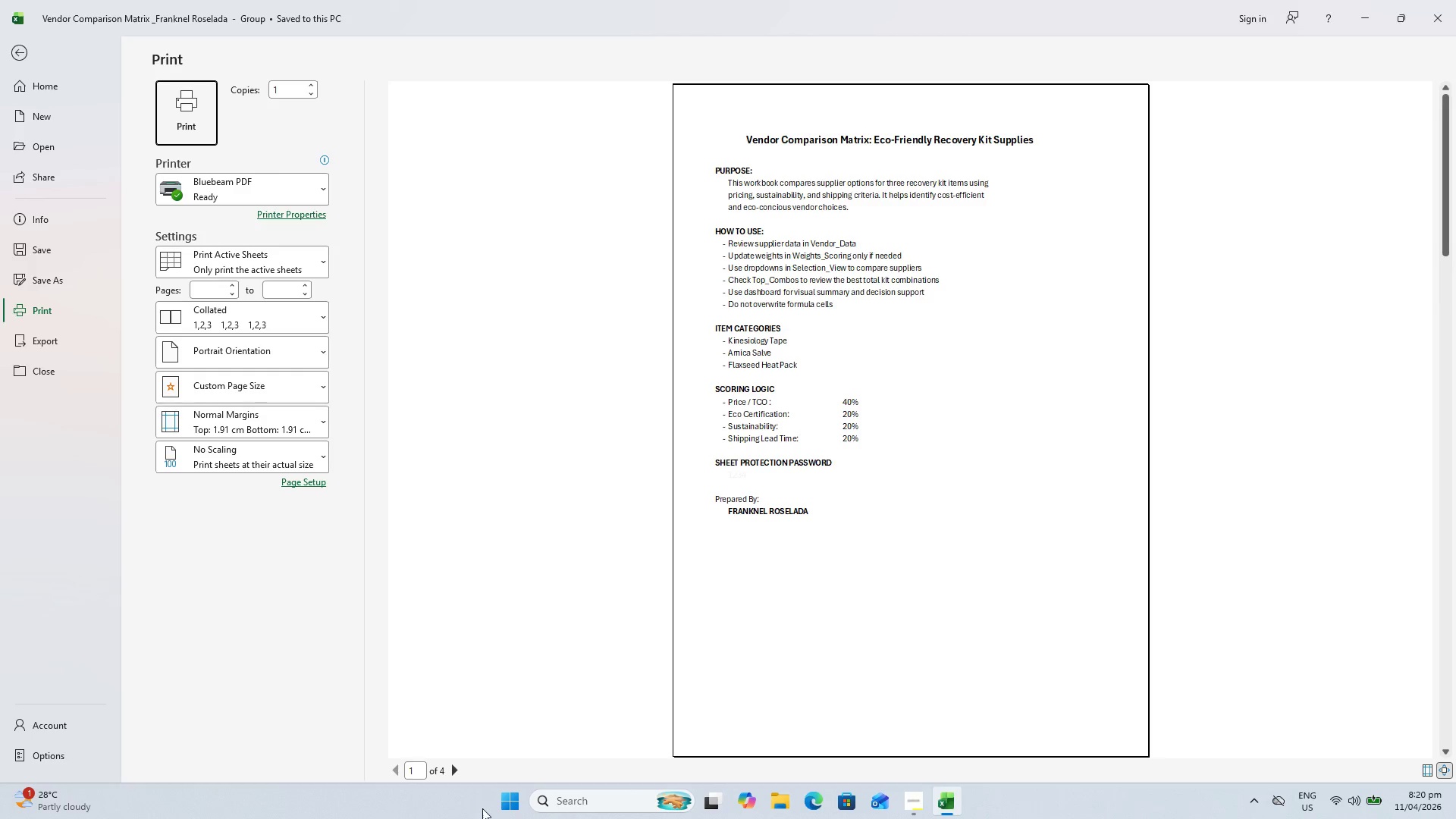 
left_click([459, 774])